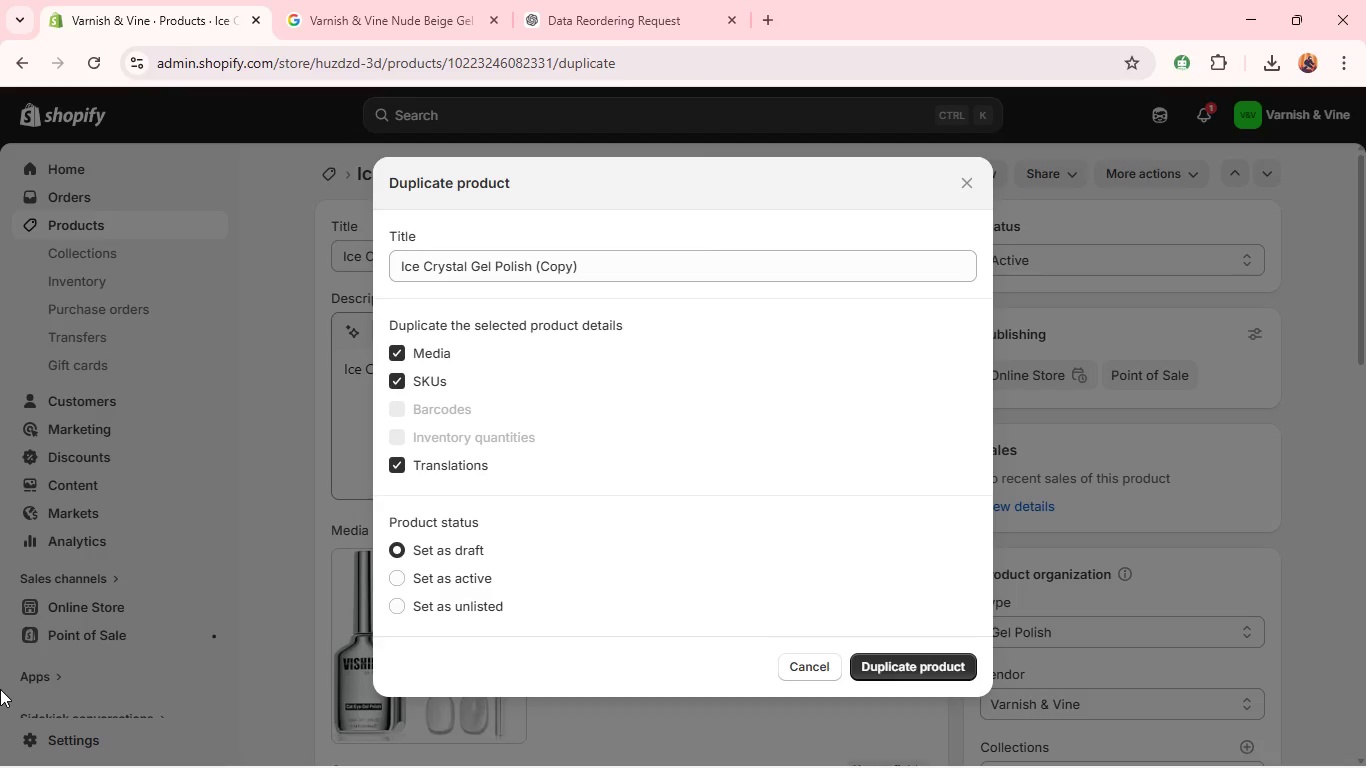 
left_click([879, 681])
 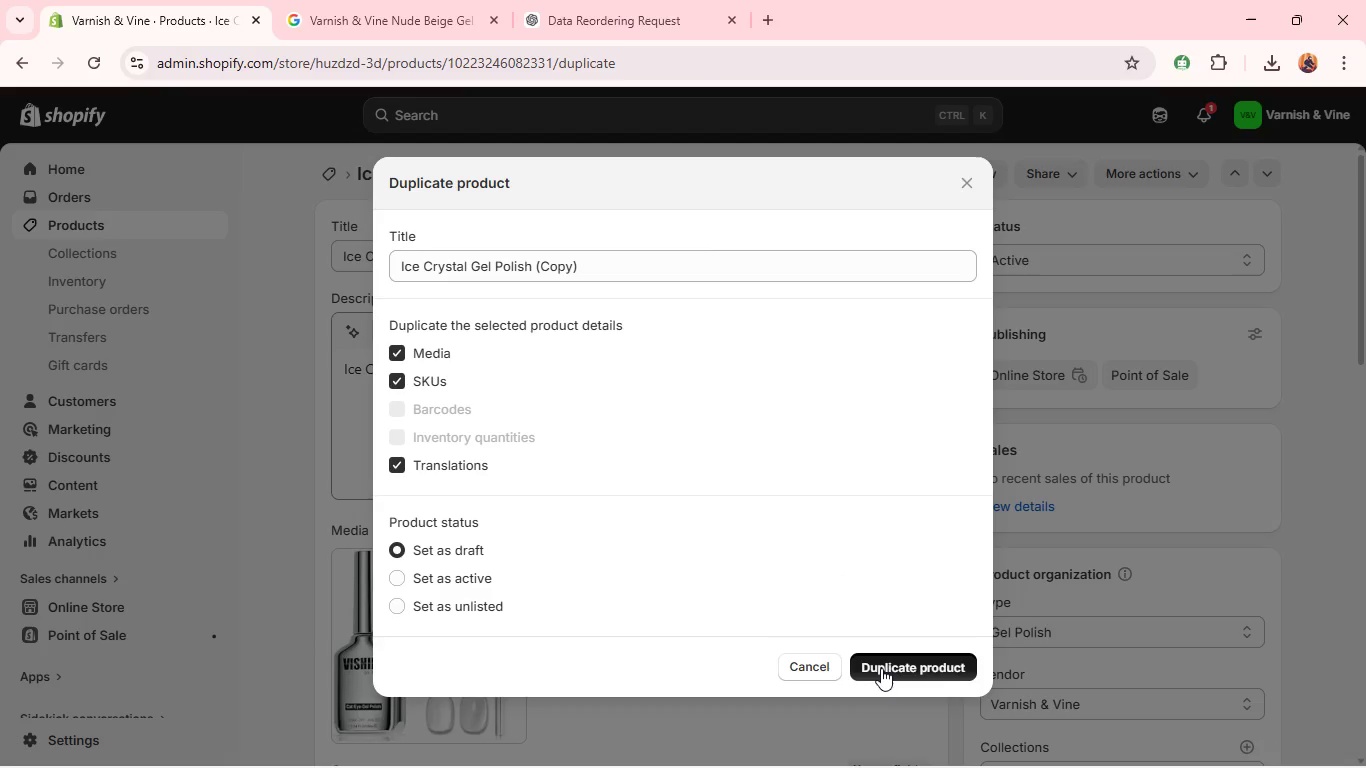 
left_click([881, 668])
 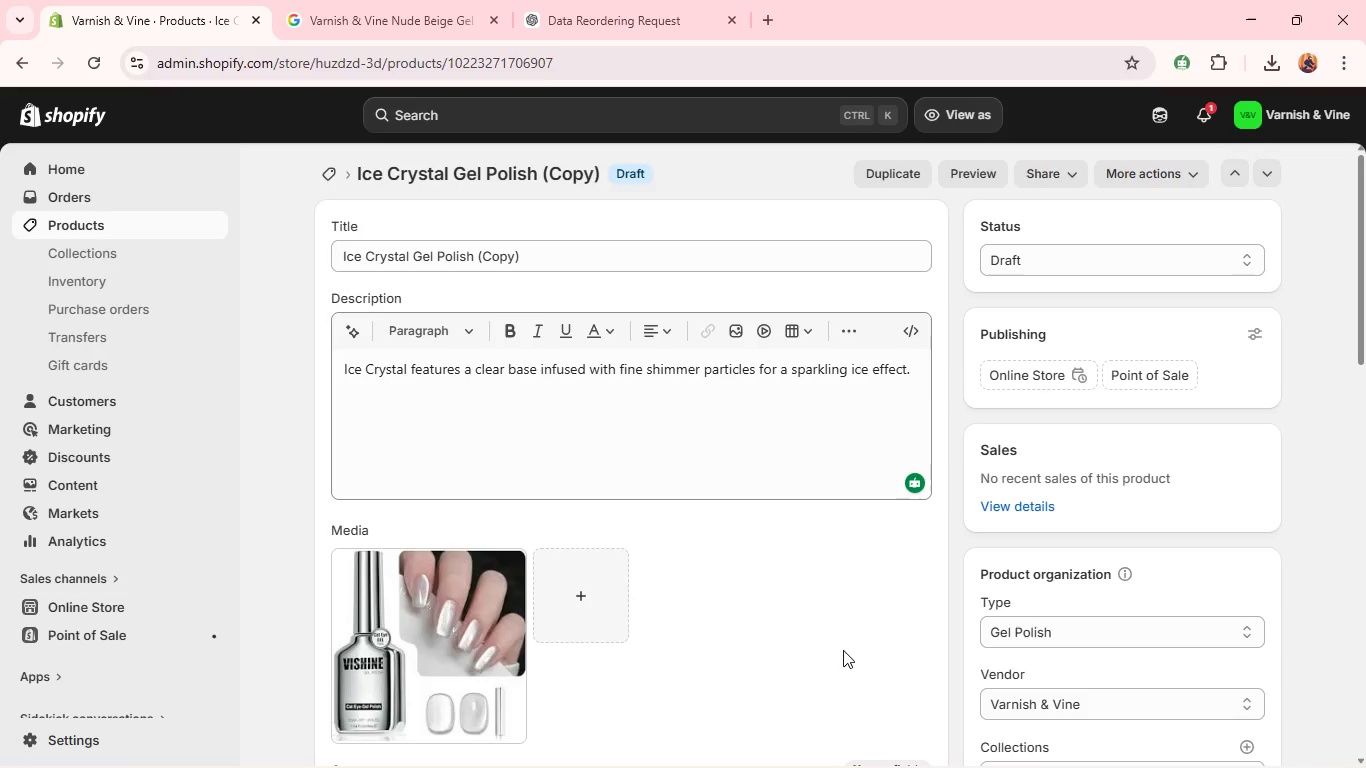 
wait(20.97)
 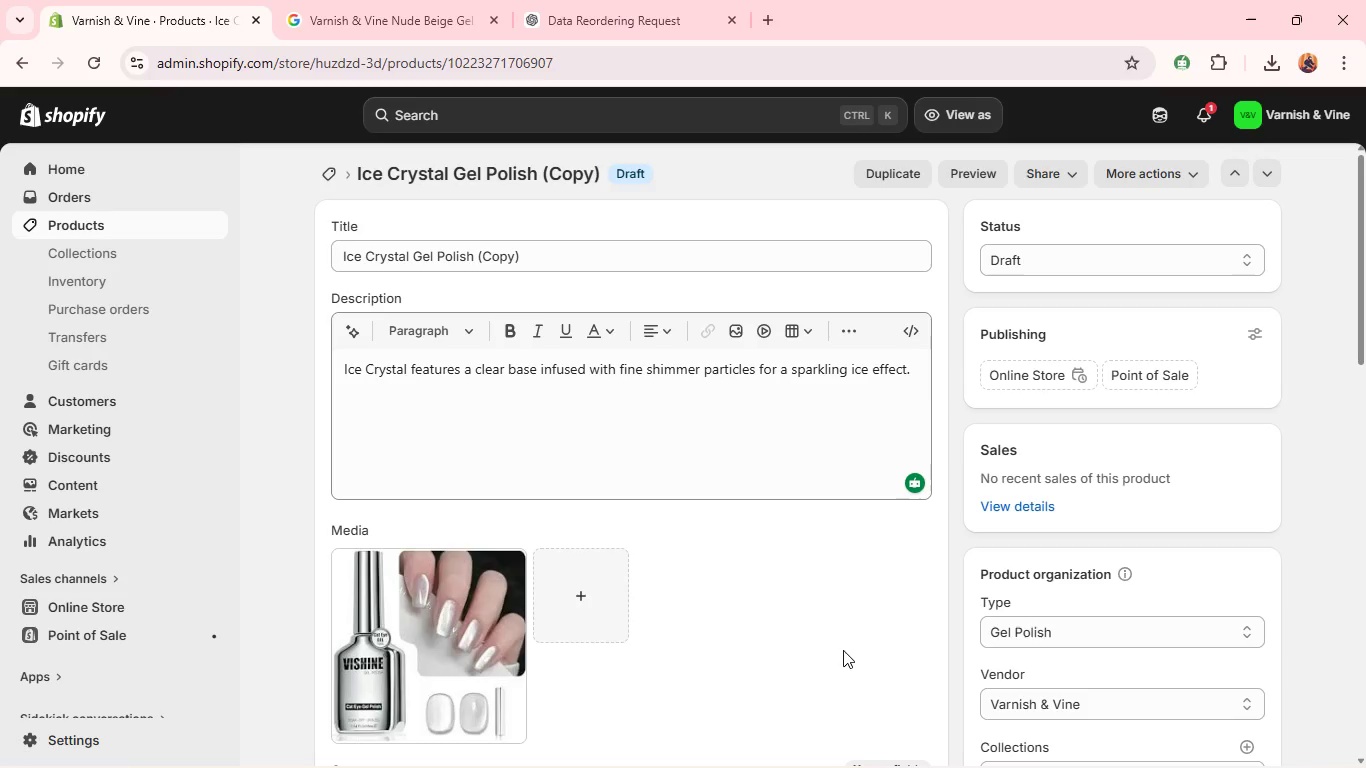 
double_click([611, 248])
 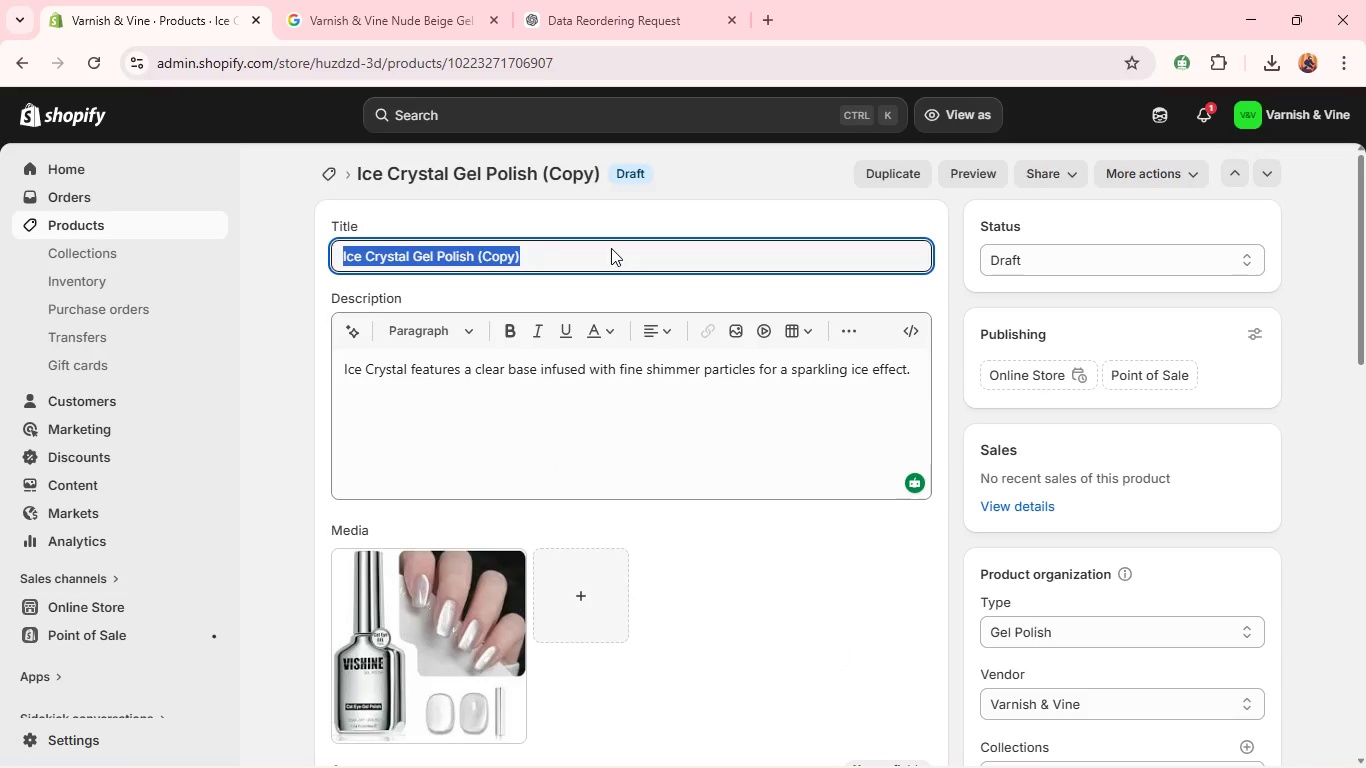 
triple_click([611, 248])
 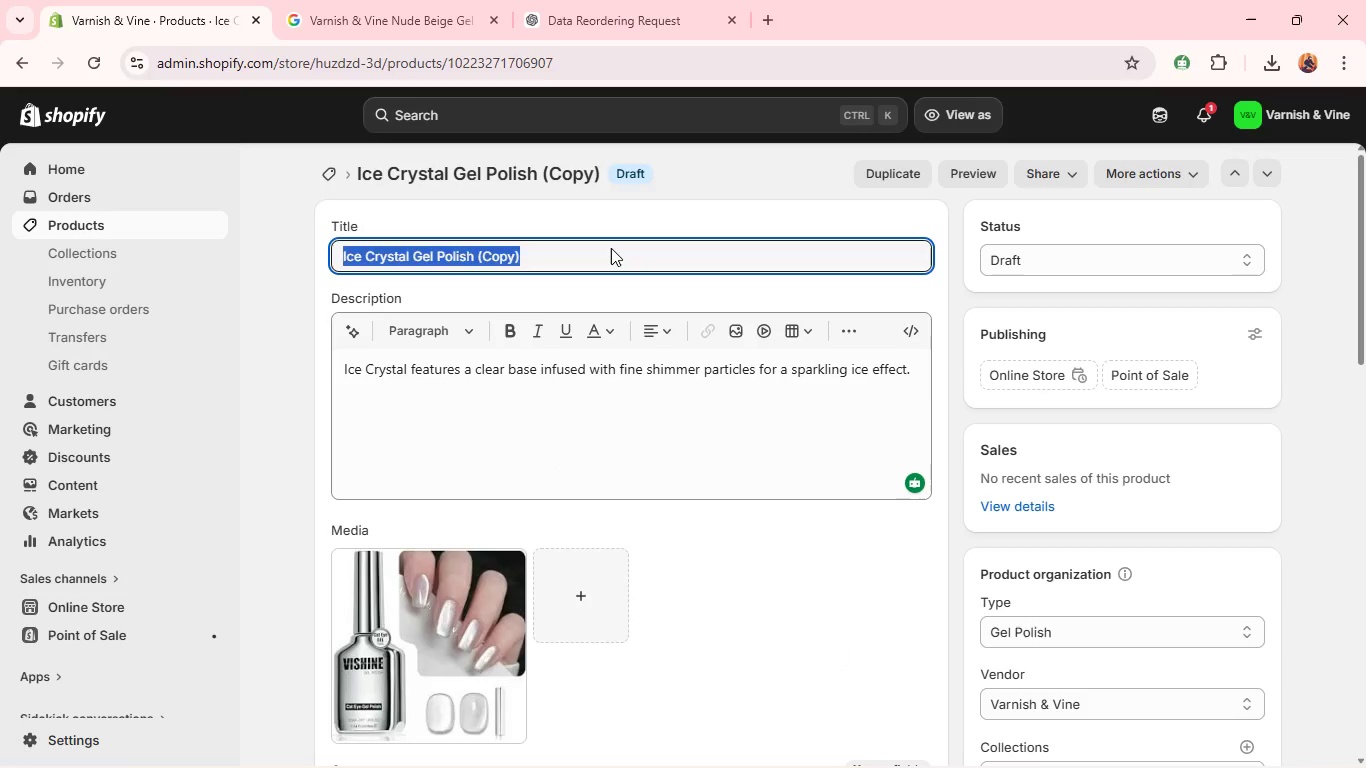 
key(Backspace)
 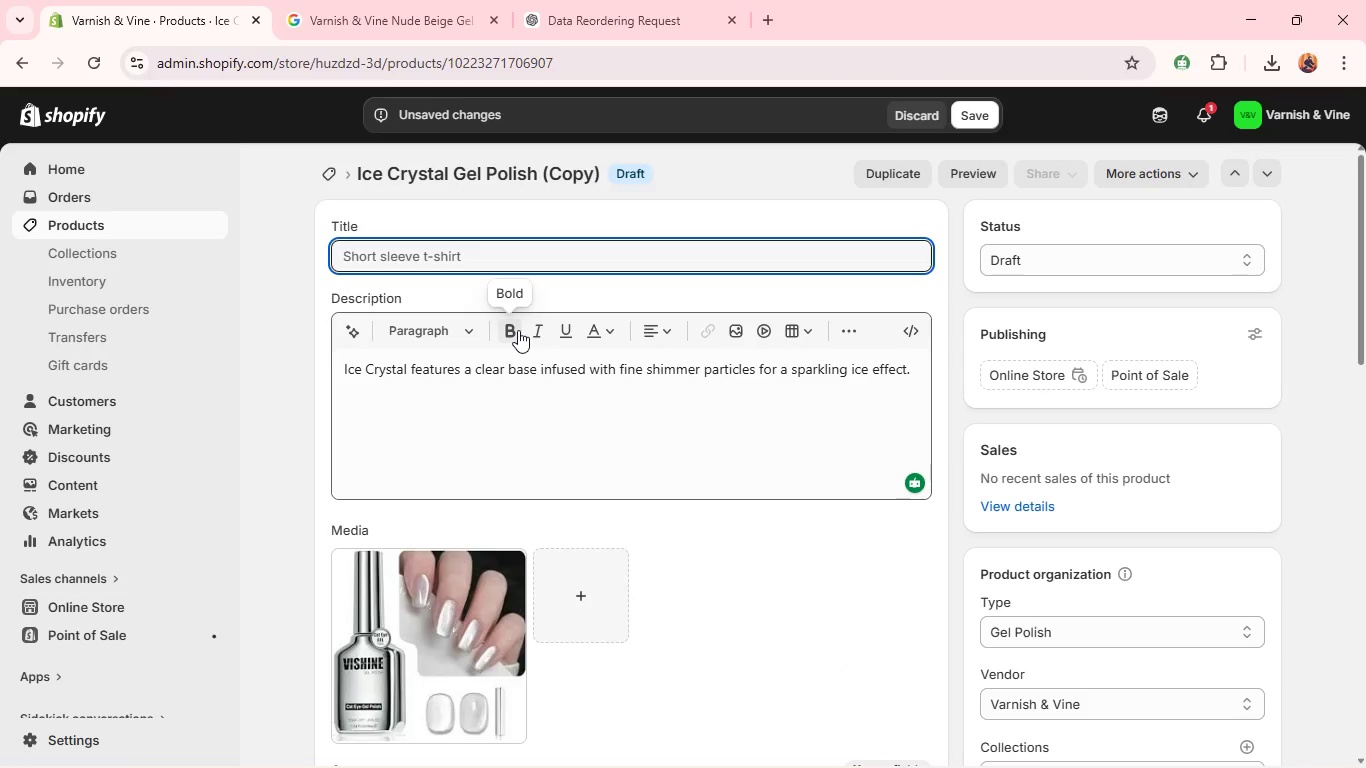 
double_click([518, 330])
 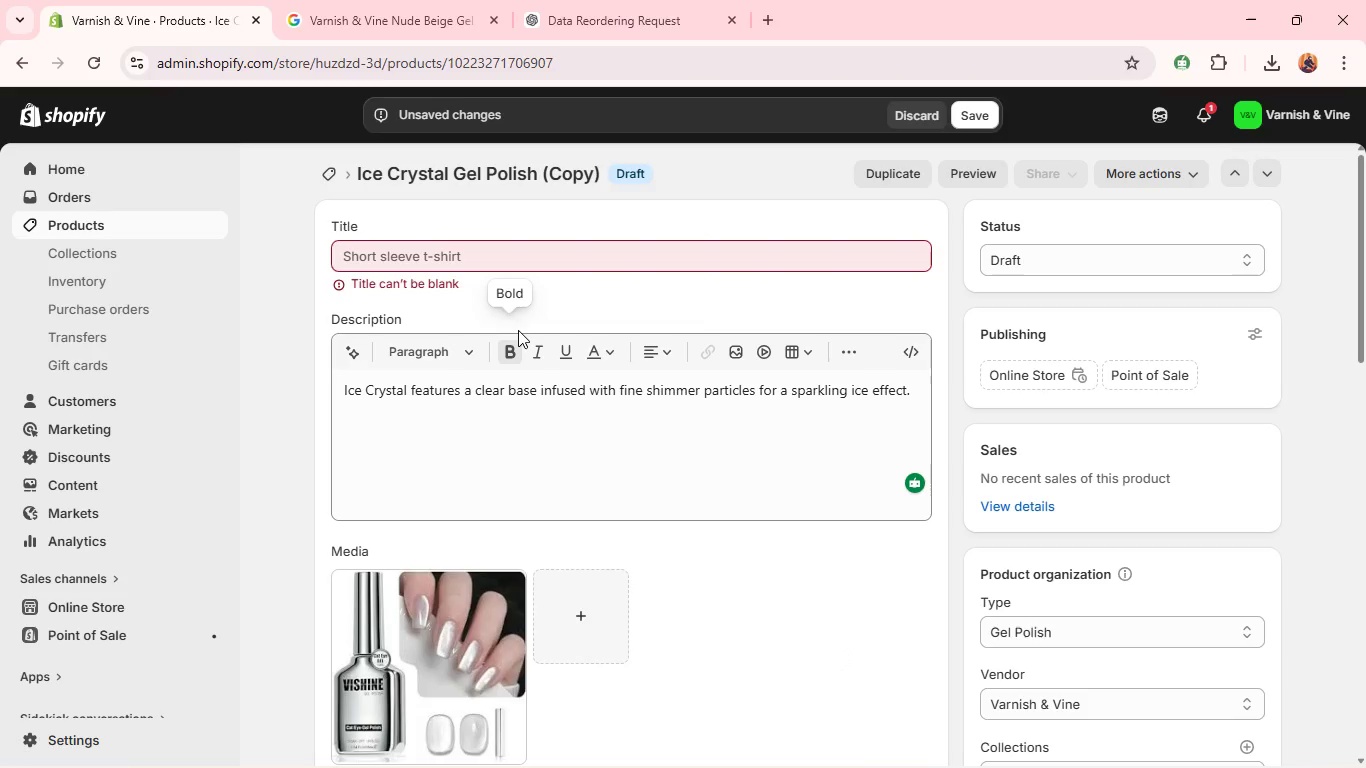 
triple_click([518, 330])
 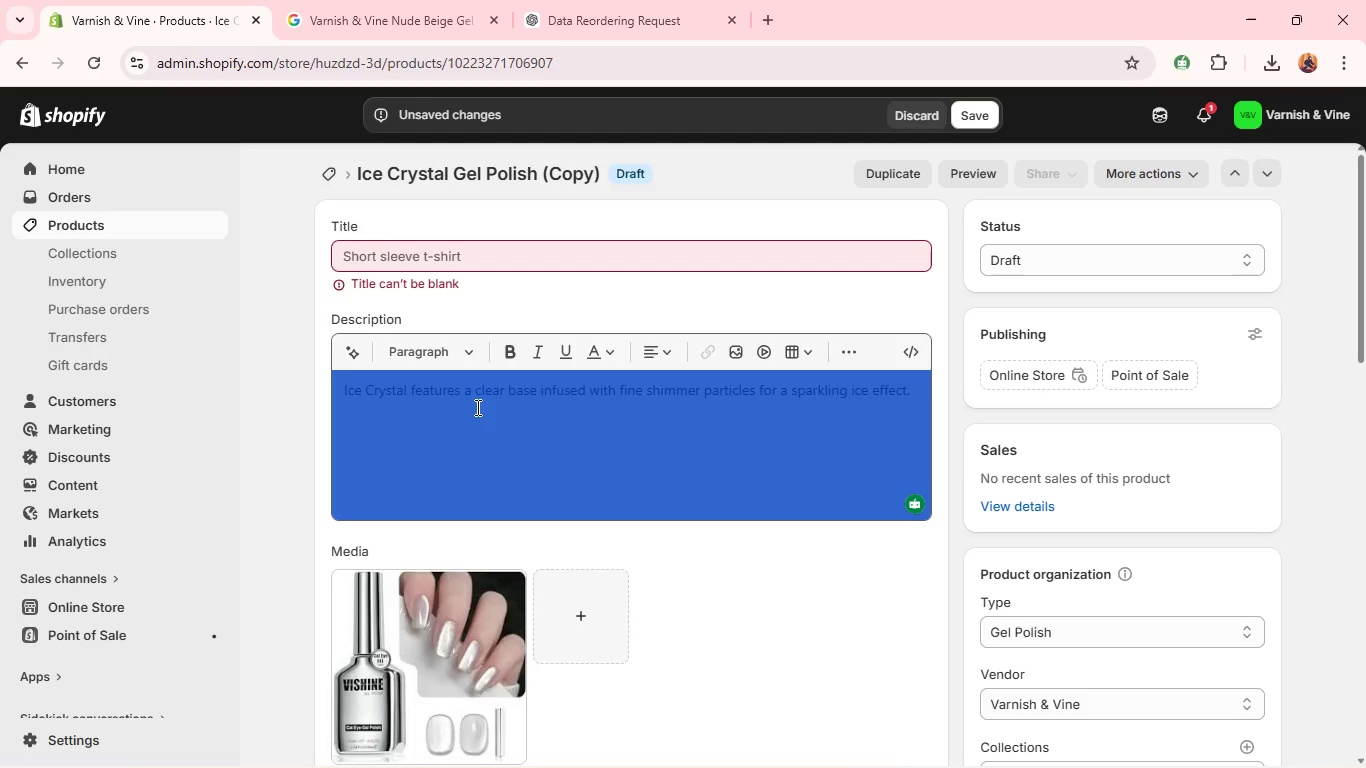 
double_click([476, 407])
 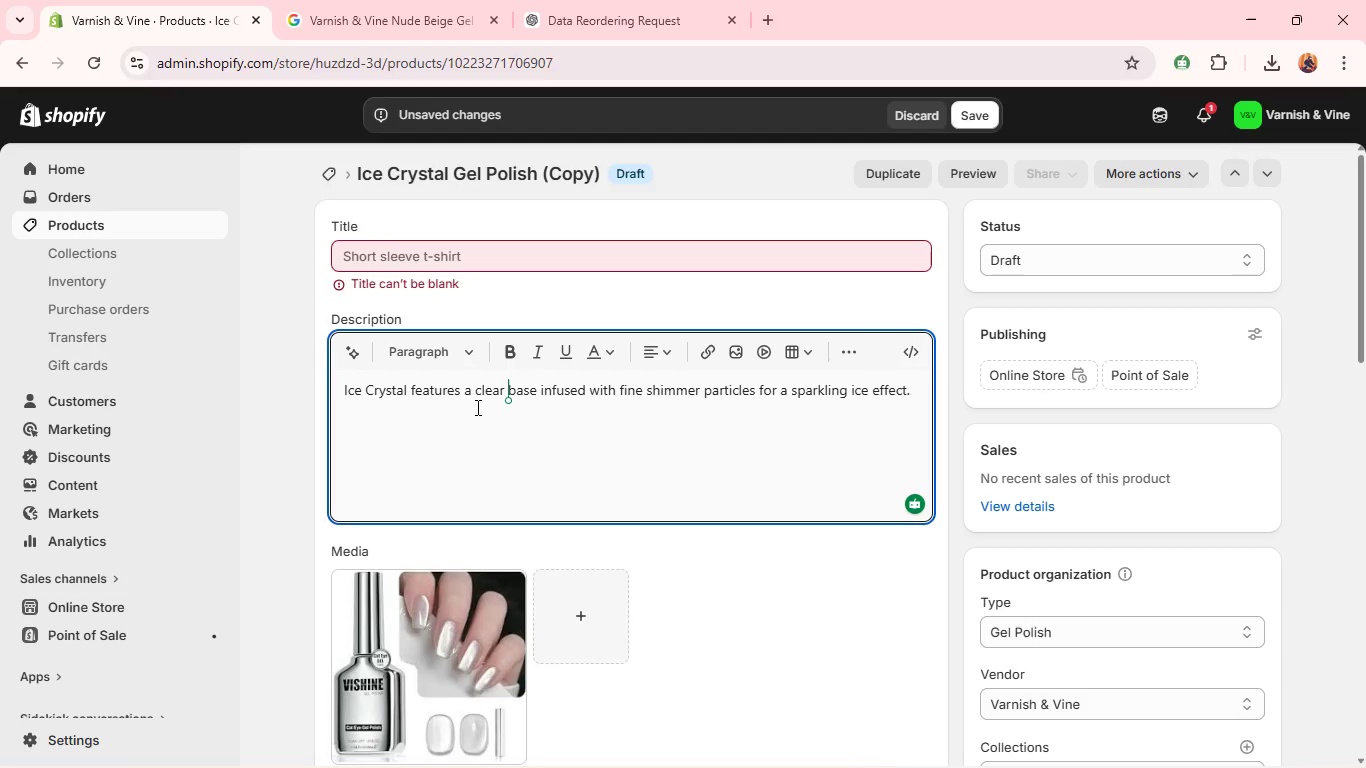 
triple_click([476, 407])
 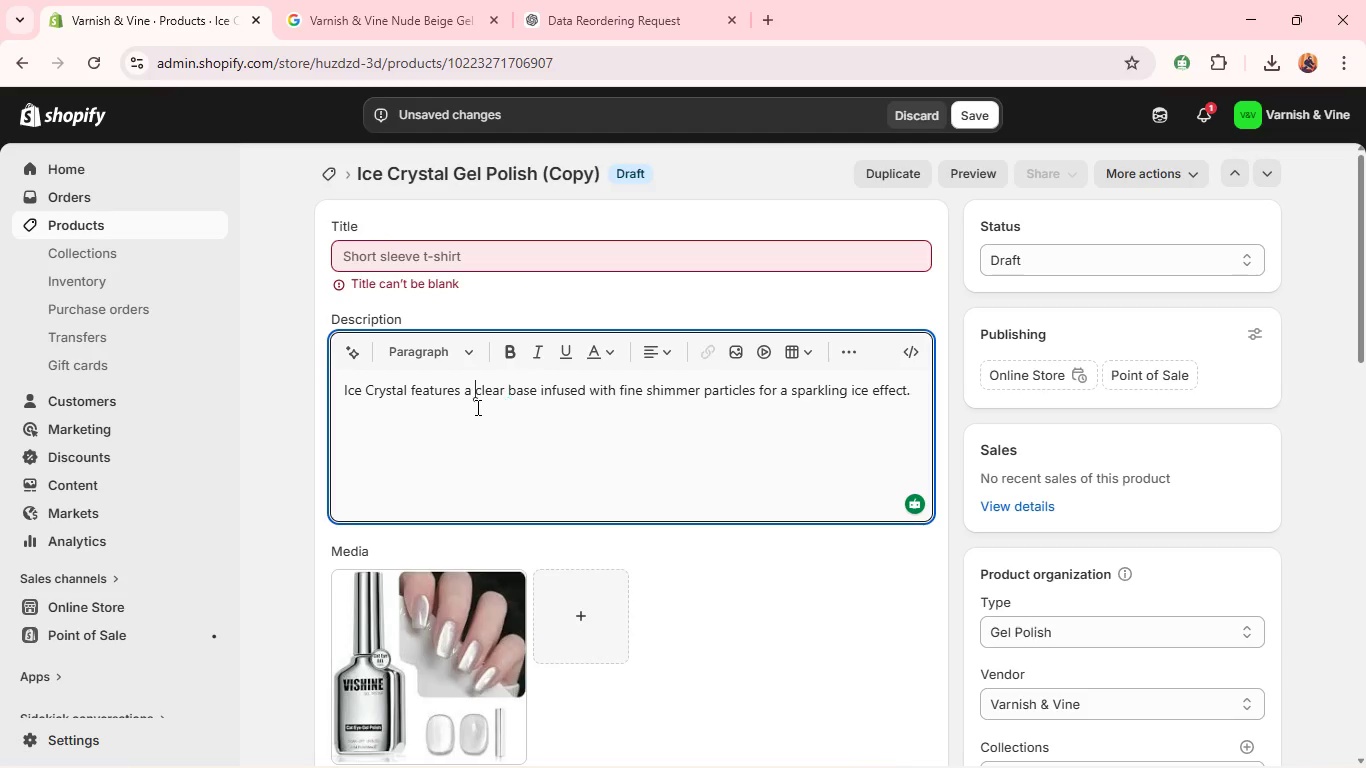 
triple_click([476, 407])
 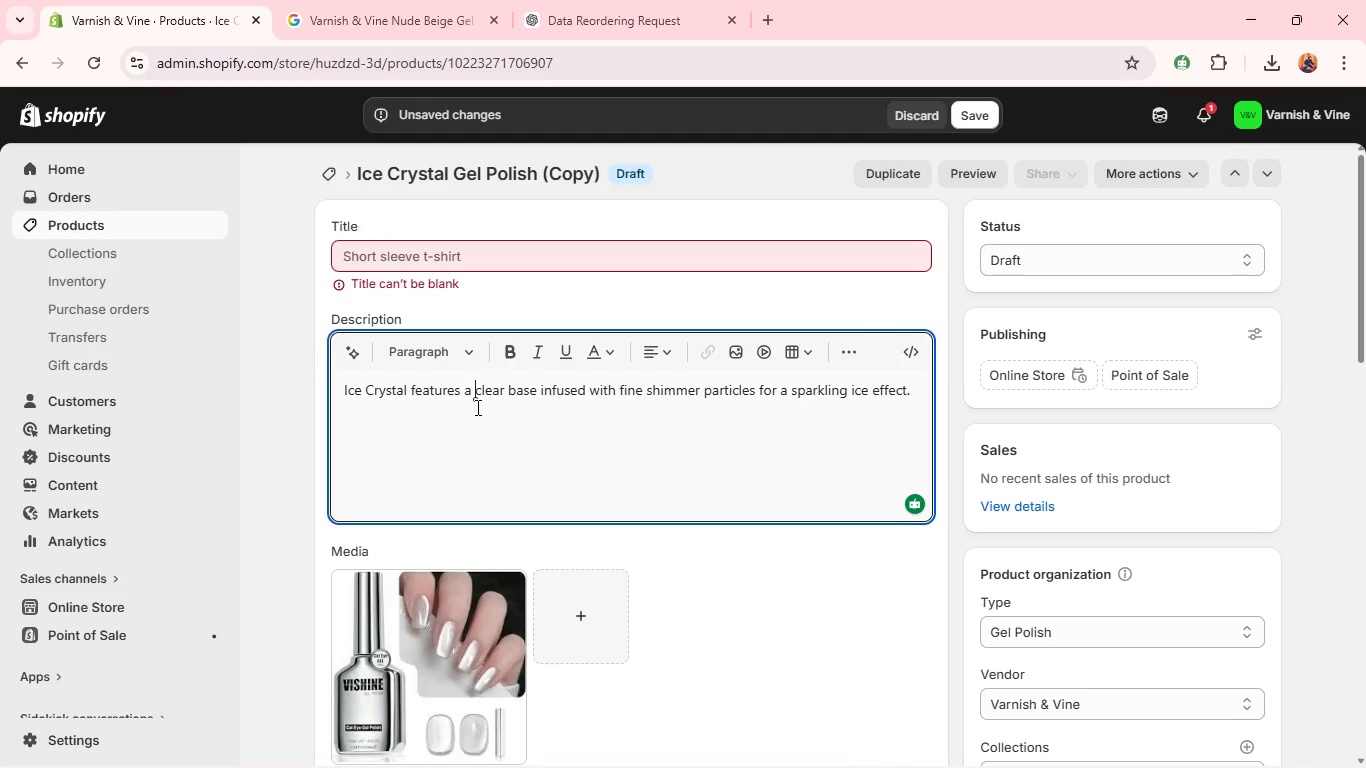 
triple_click([476, 407])
 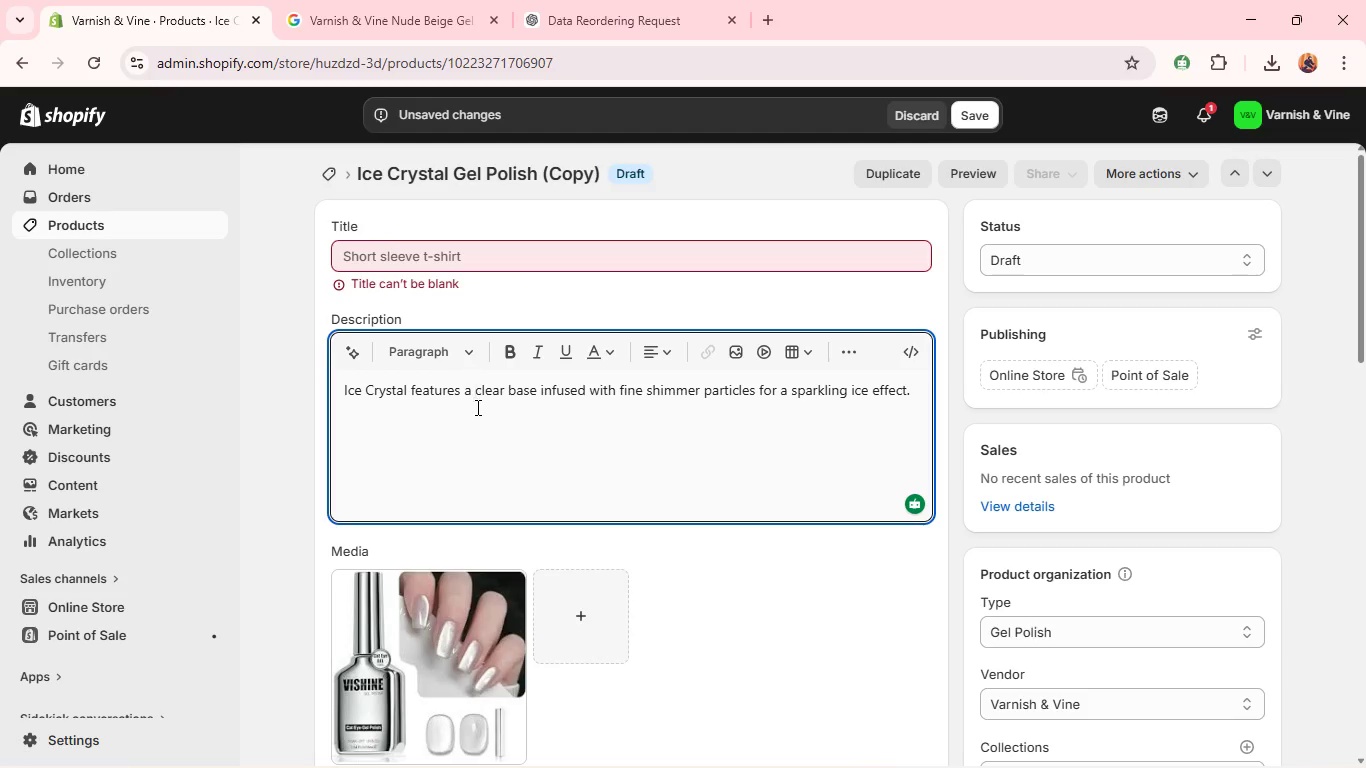 
key(Control+A)
 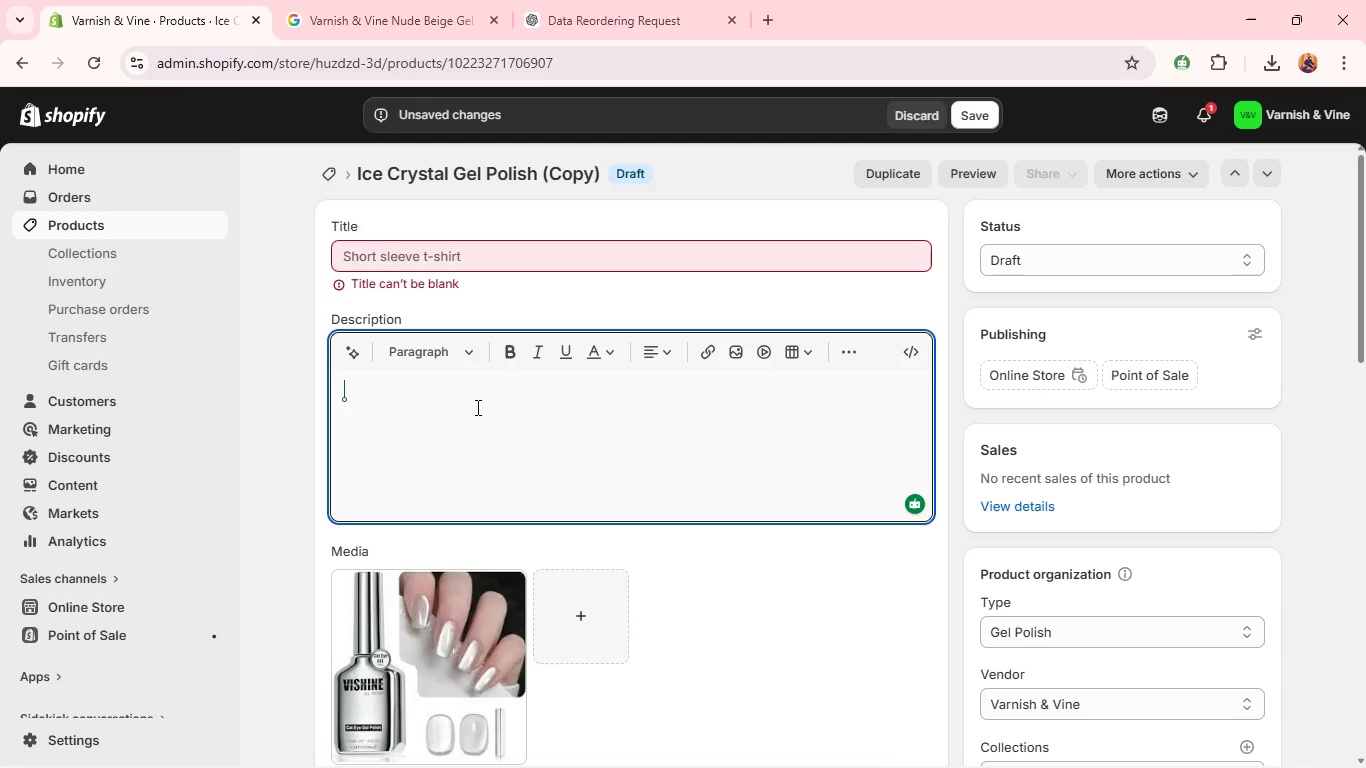 
key(Backspace)
 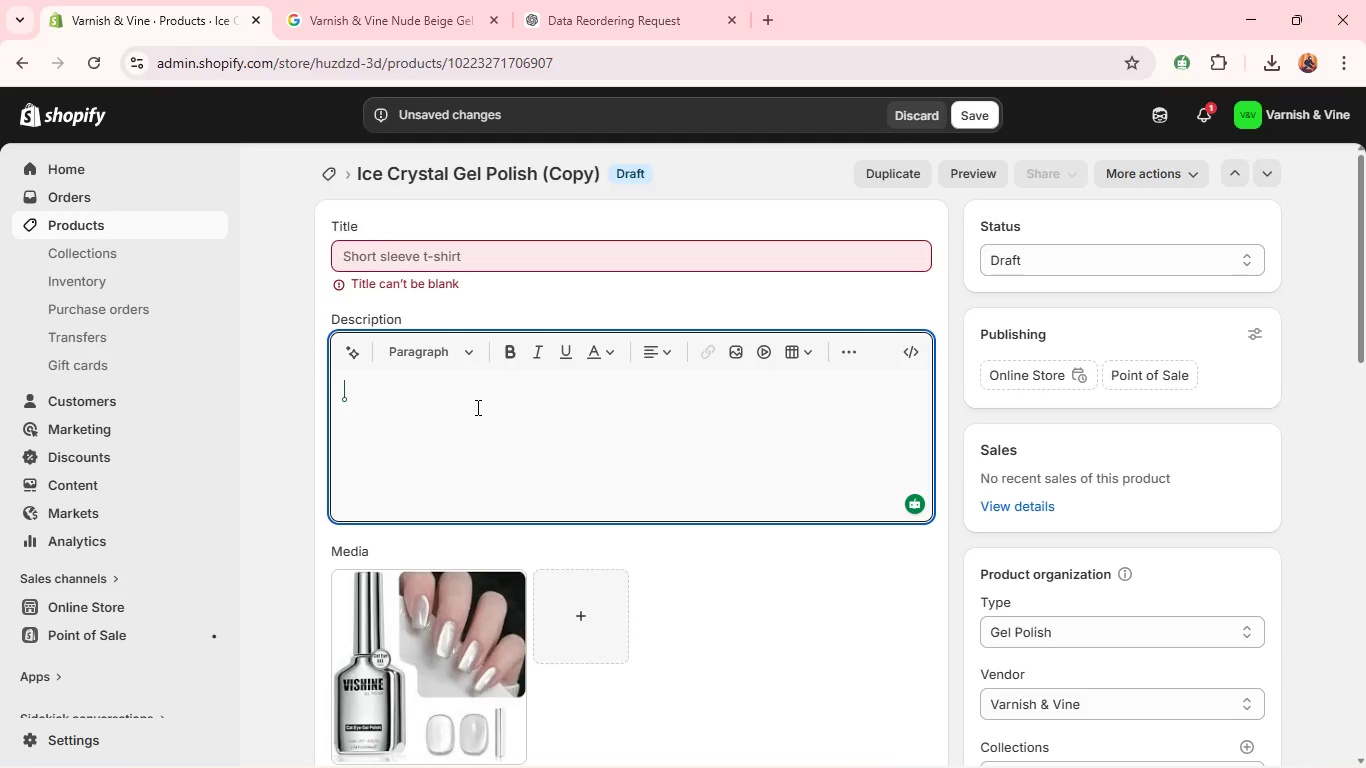 
key(CapsLock)
 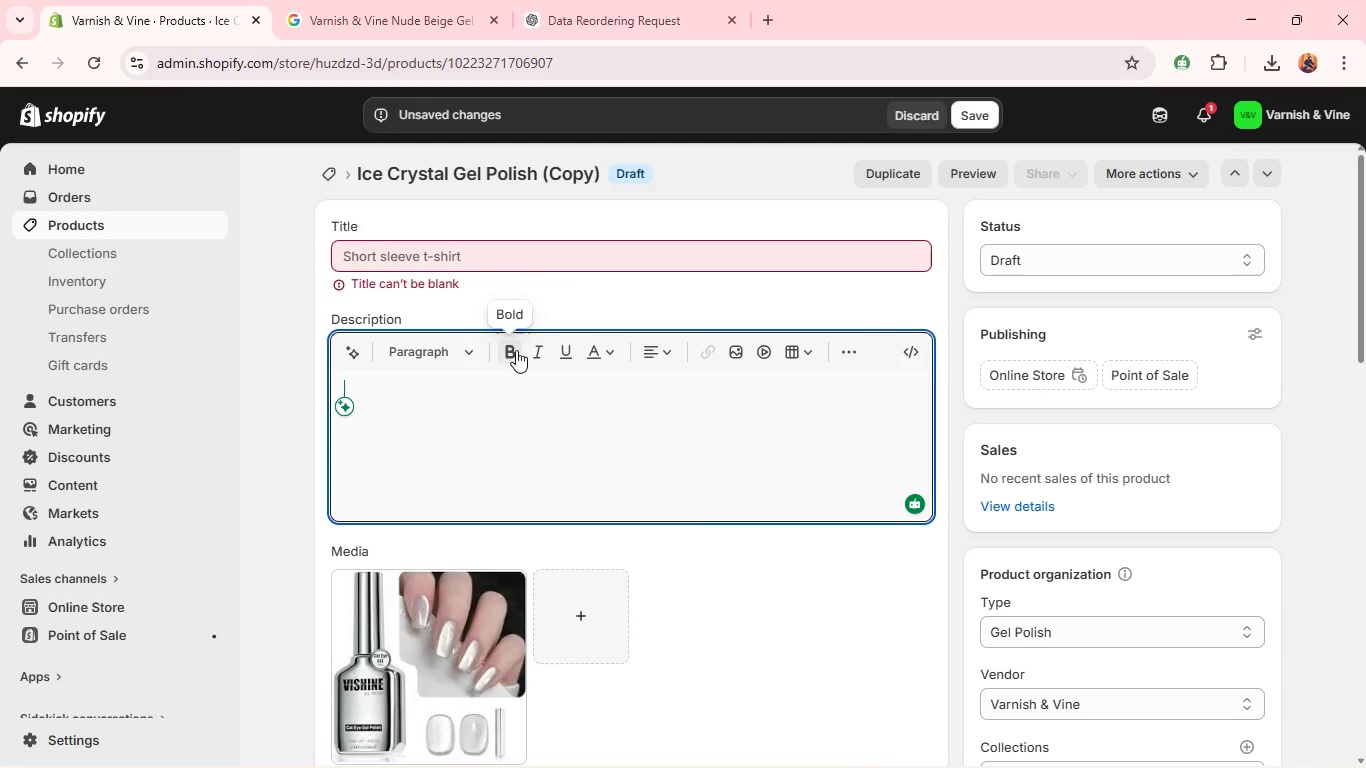 
left_click([516, 350])
 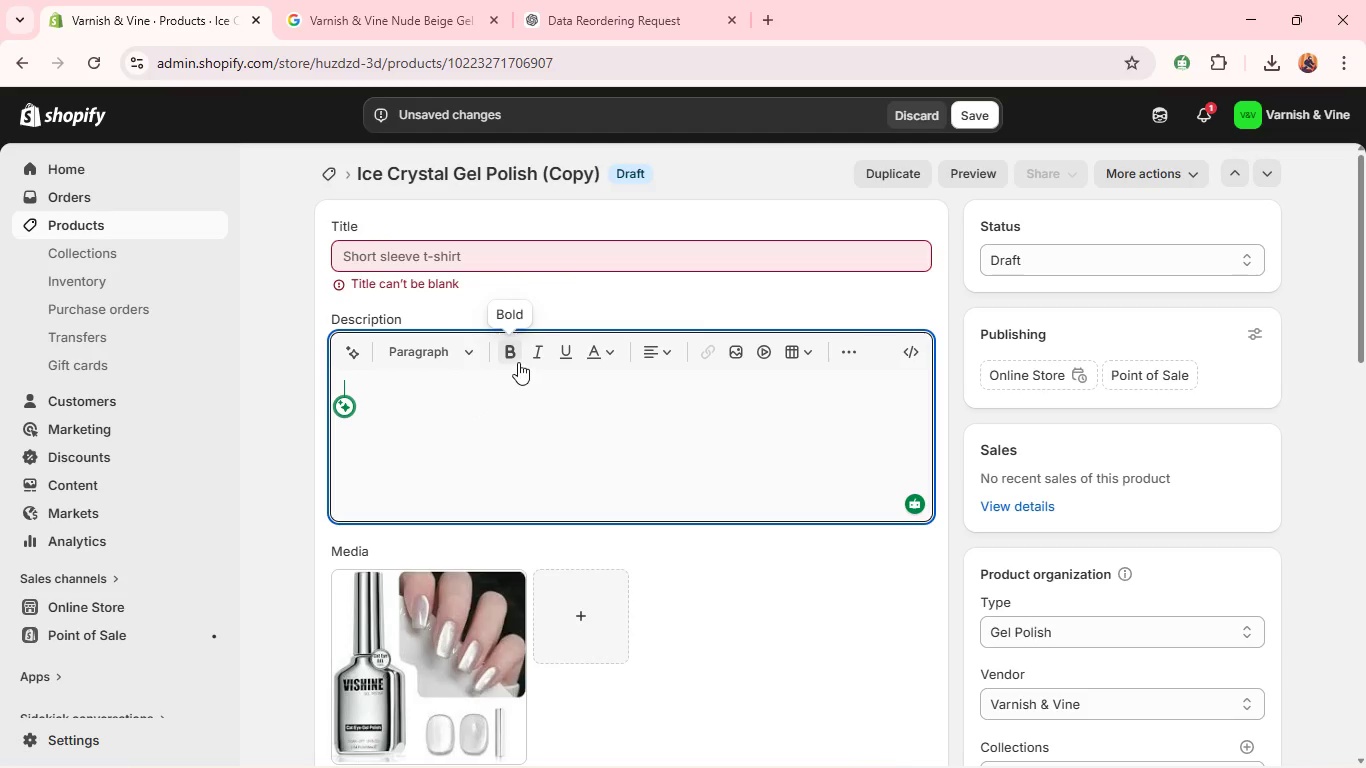 
left_click([515, 355])
 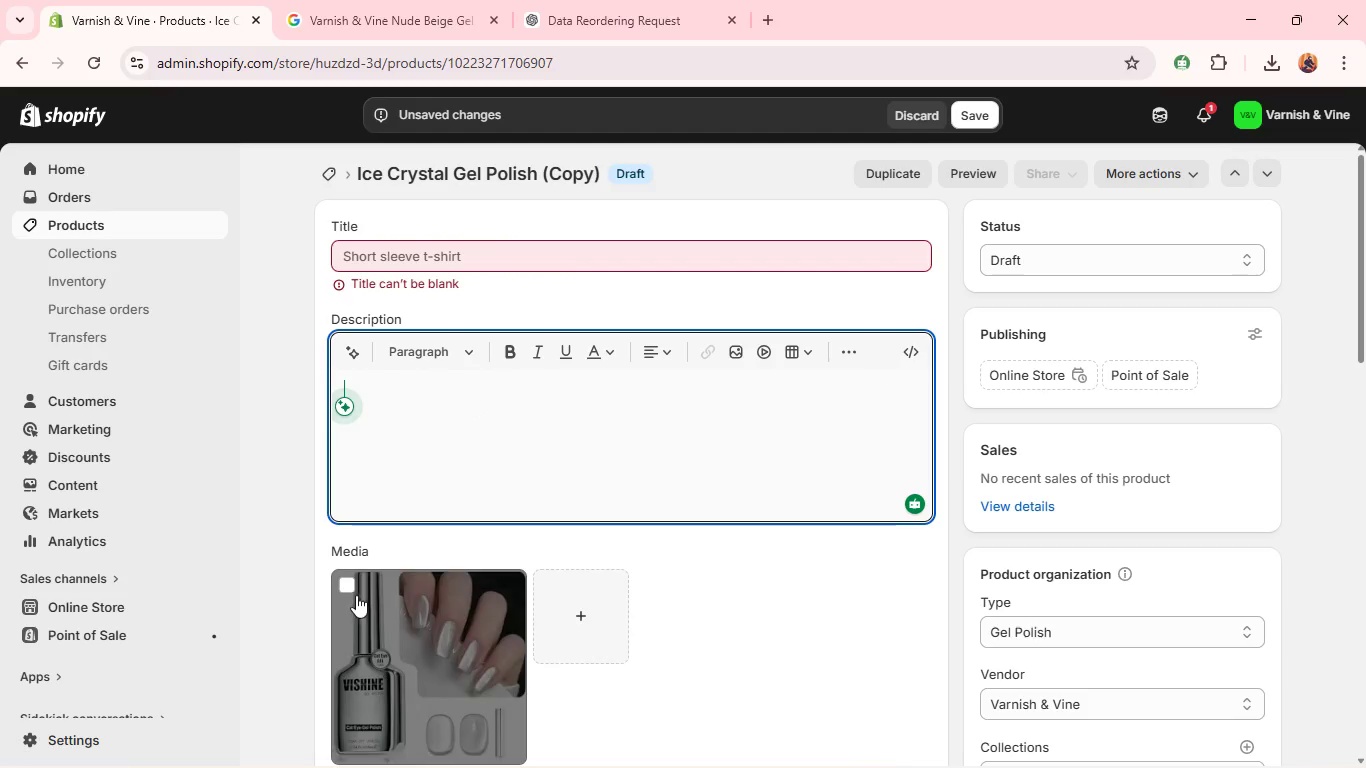 
left_click([346, 584])
 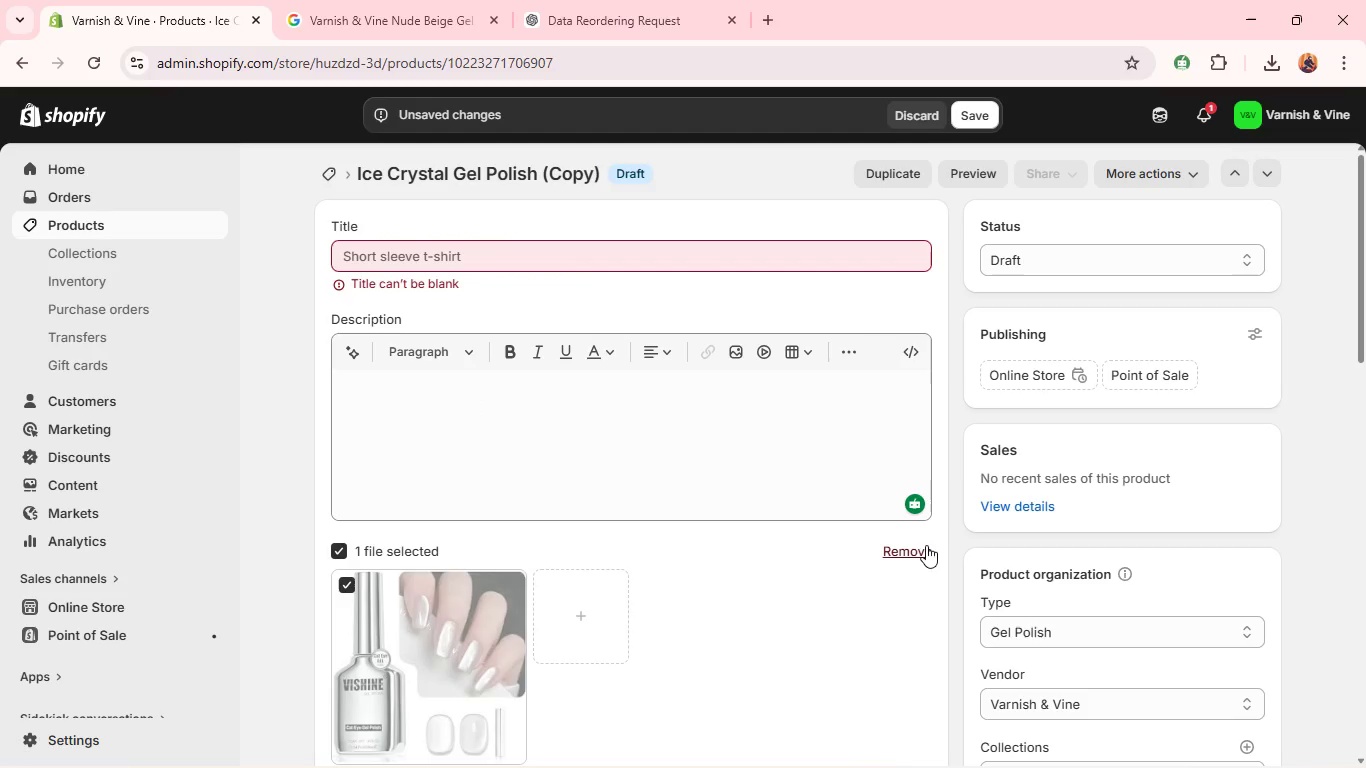 
left_click([920, 553])
 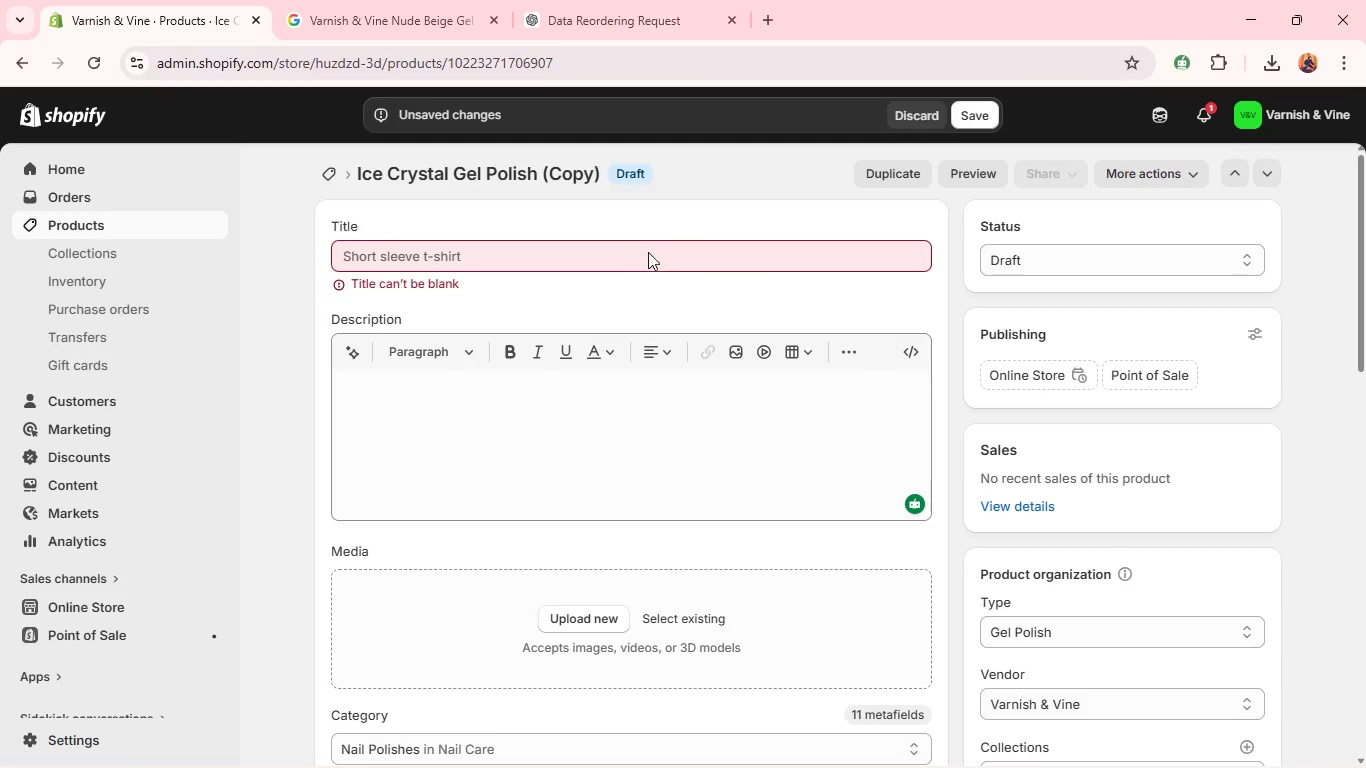 
left_click([648, 254])
 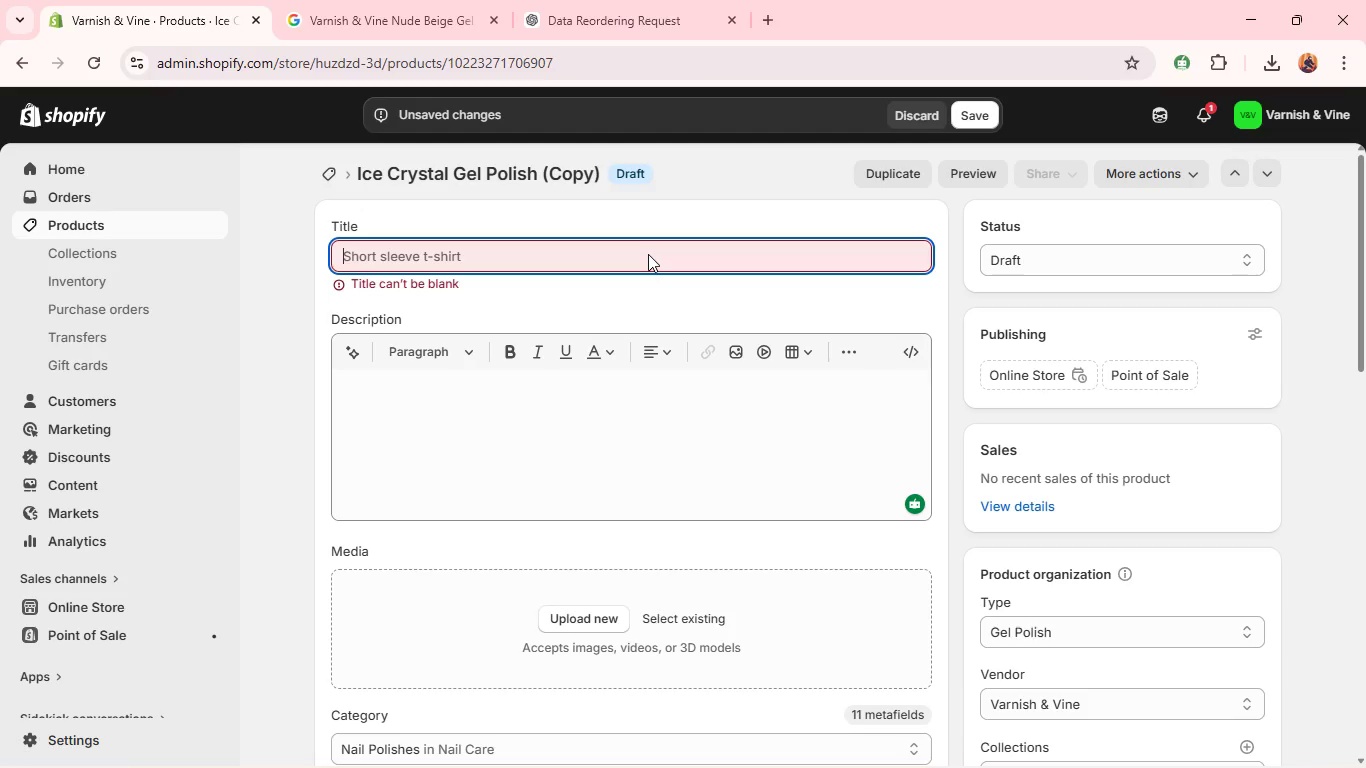 
type(Soft Blush F)
key(Backspace)
type(Gel Polish )
 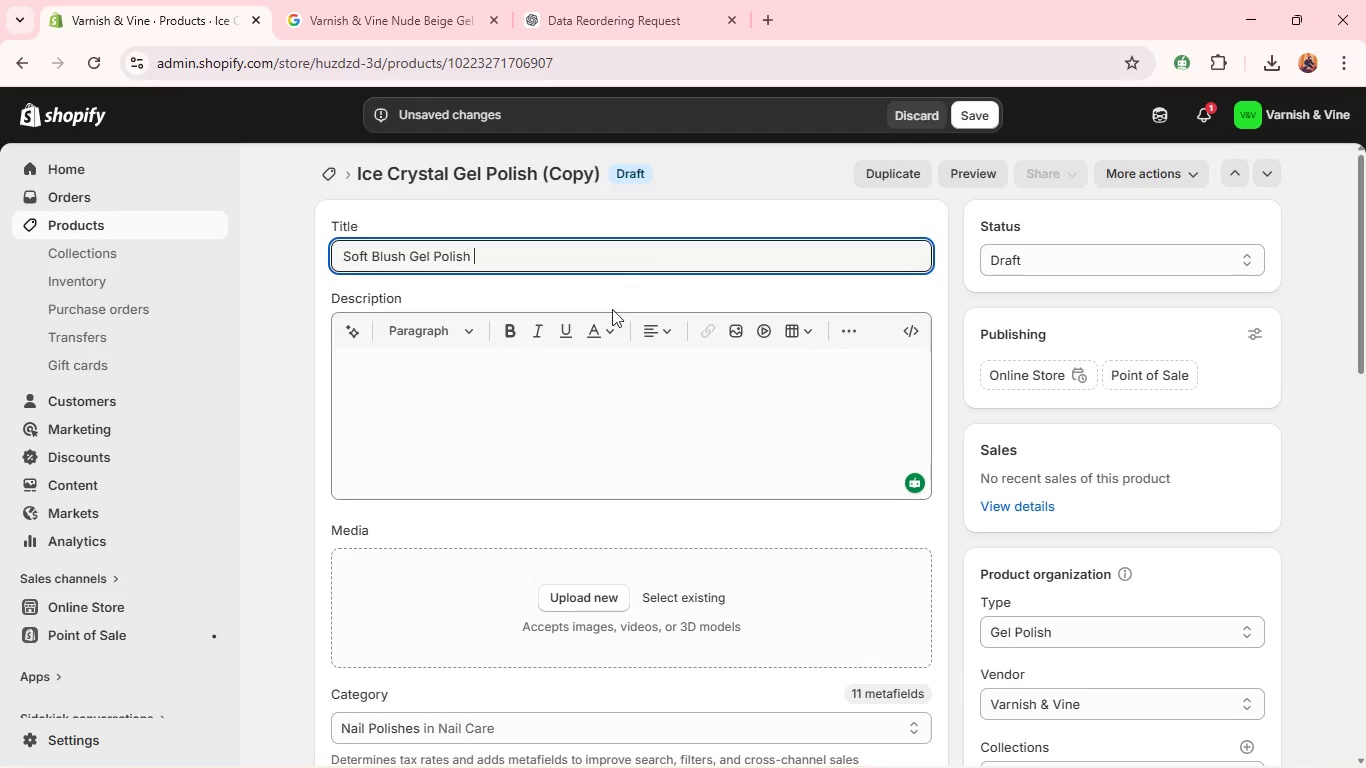 
key(Control+A)
 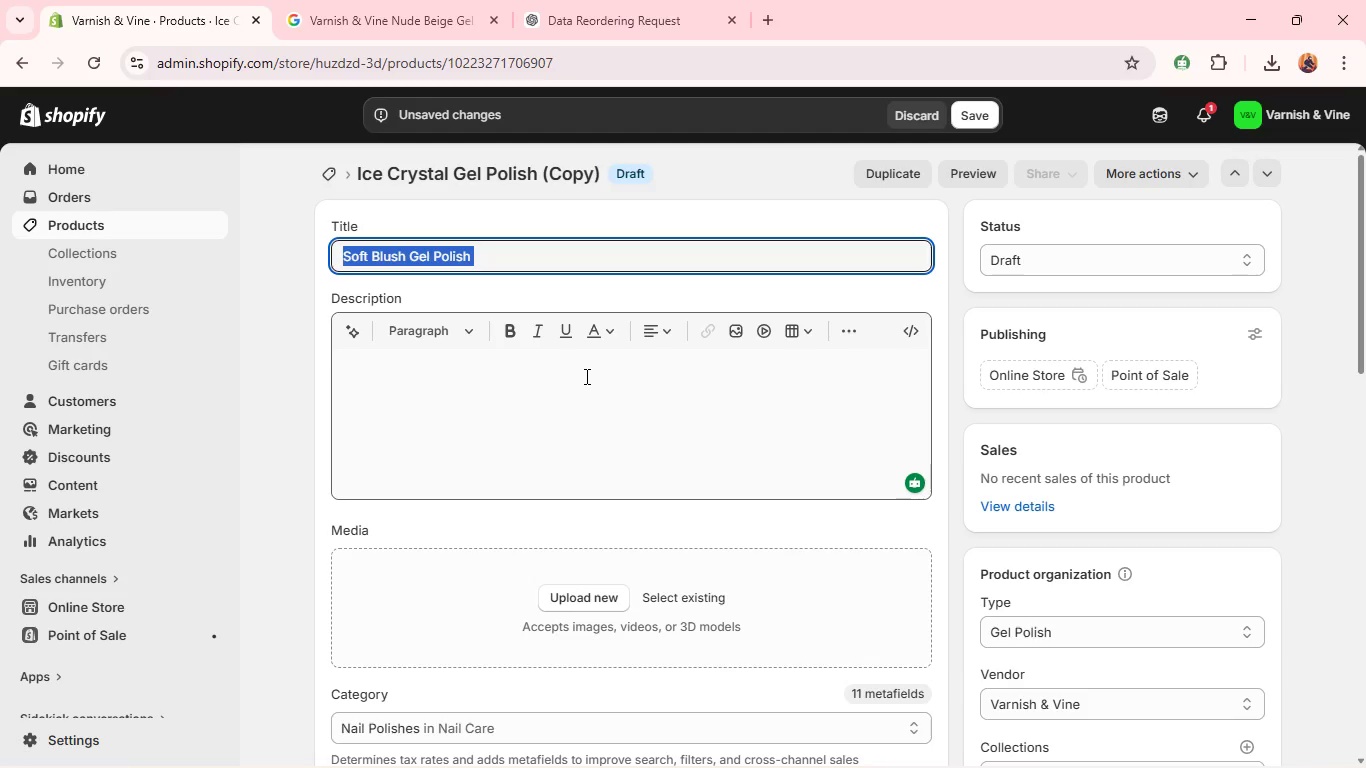 
key(Control+C)
 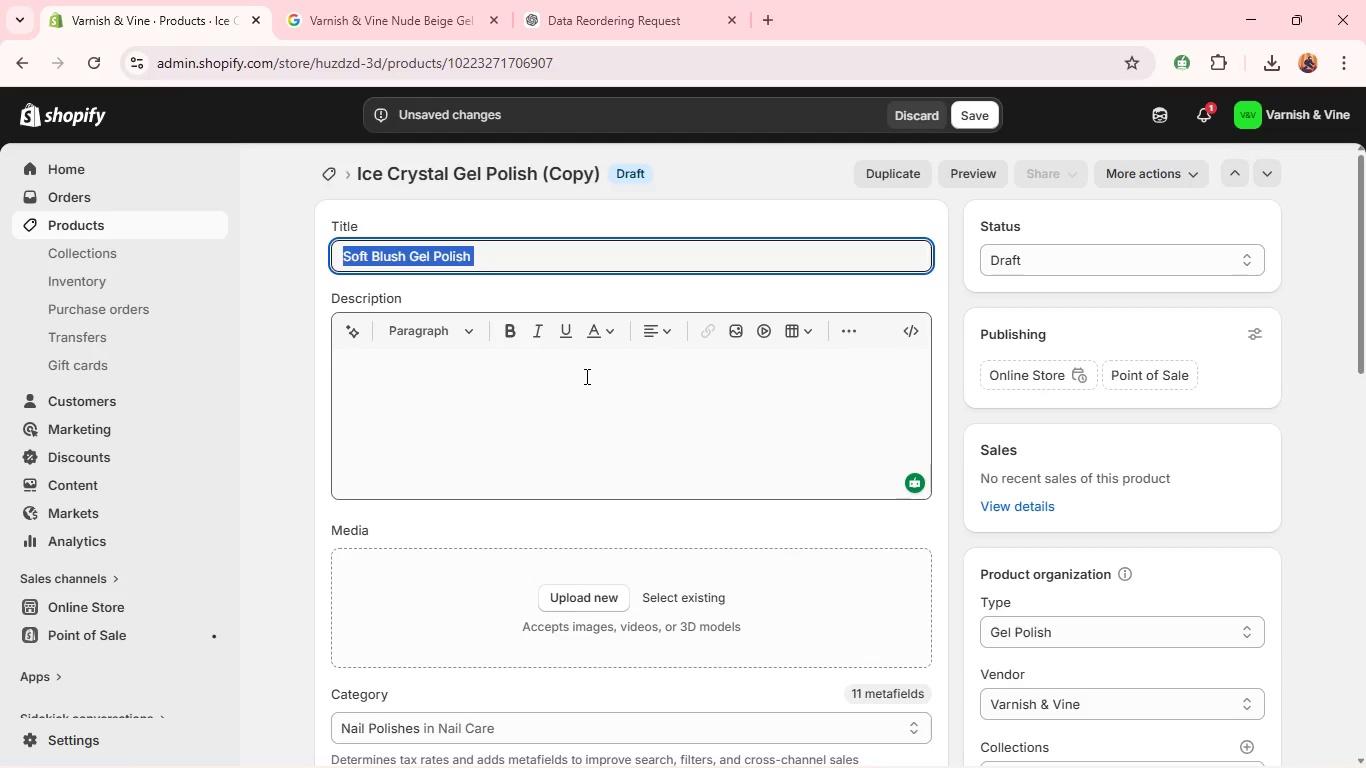 
left_click([585, 376])
 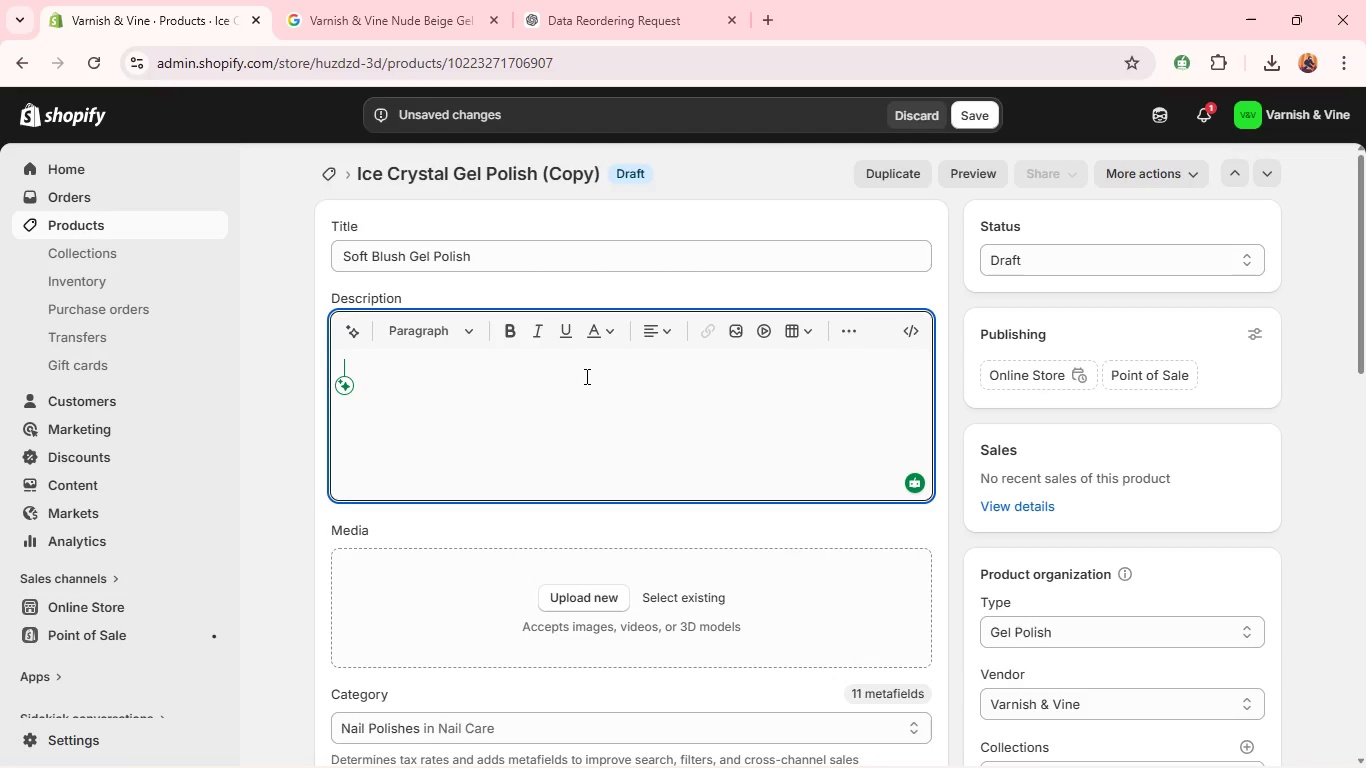 
key(Control+V)
 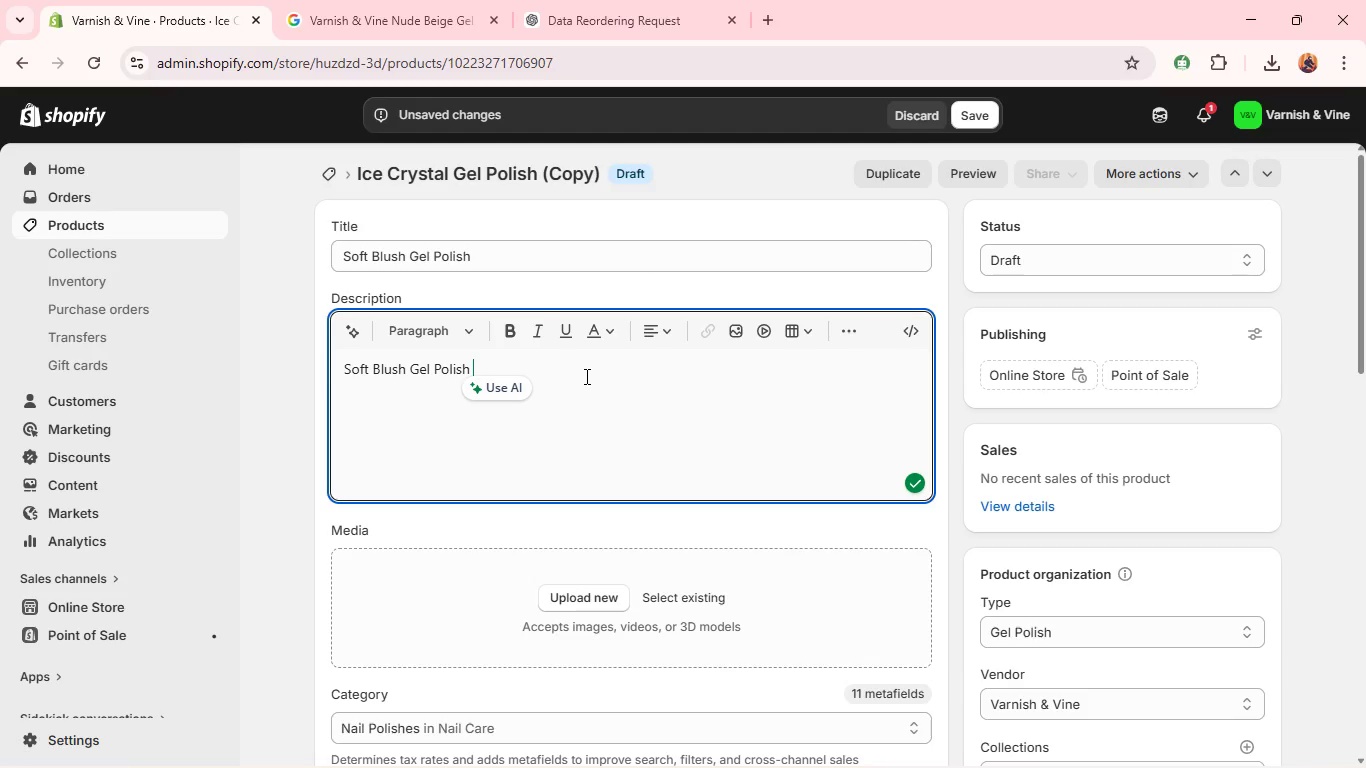 
key(Control+A)
 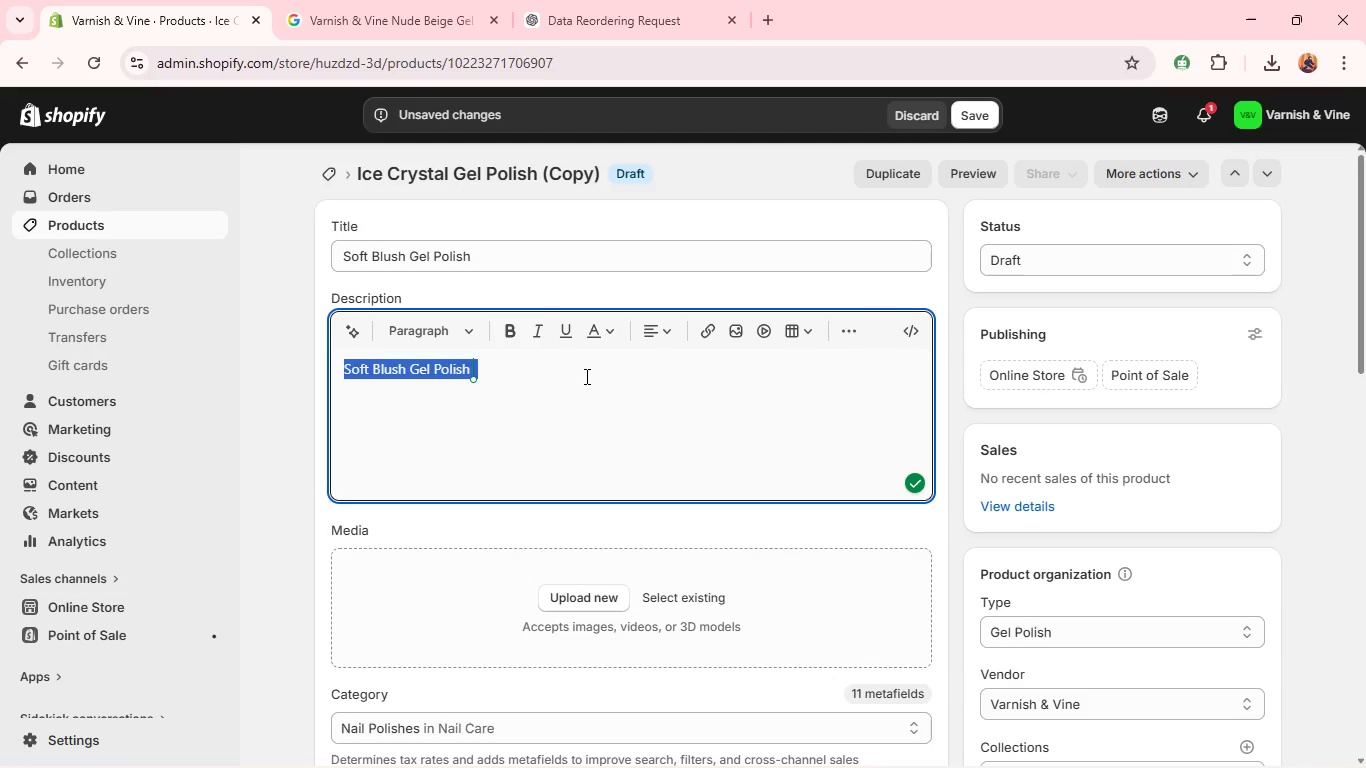 
type(Soft Blush delivers a delicate pink tine with a creamy finish, ideal d)
key(Backspace)
type(for )
 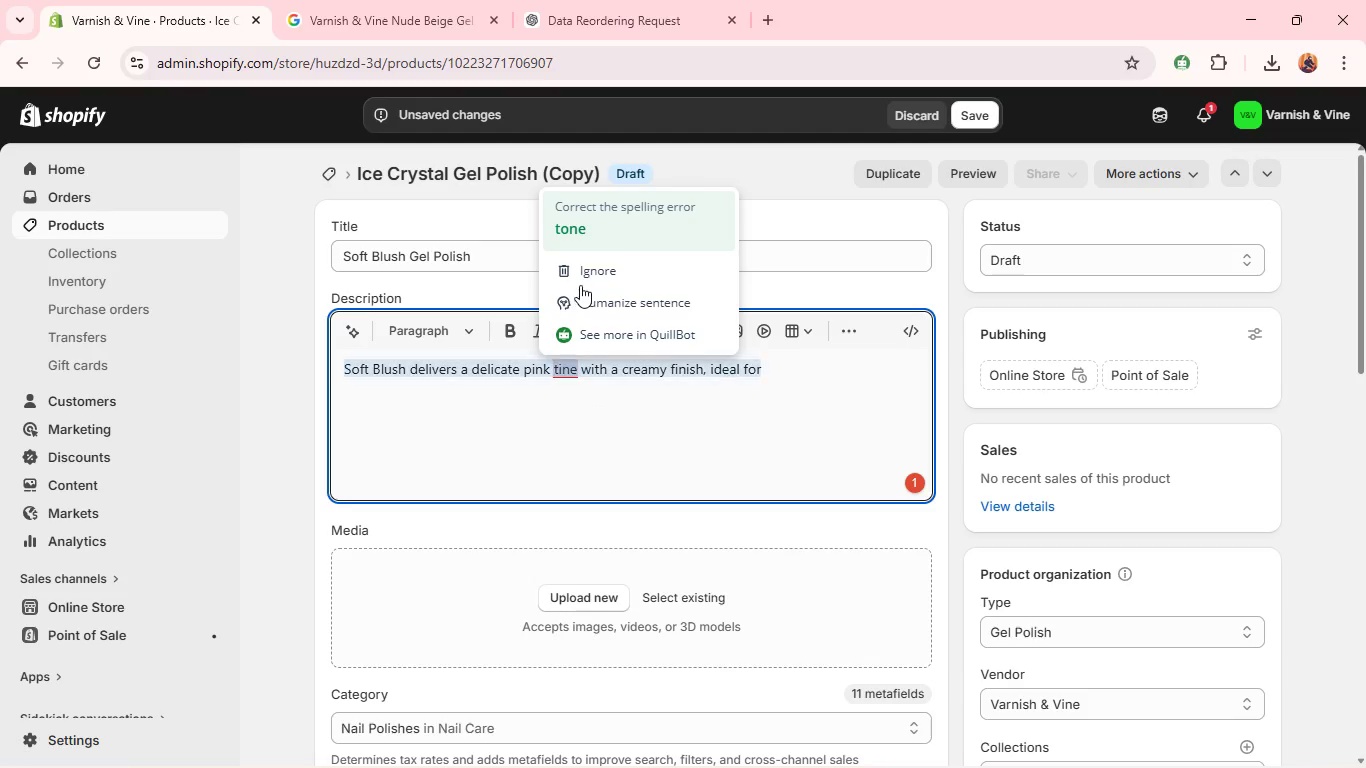 
left_click([574, 236])
 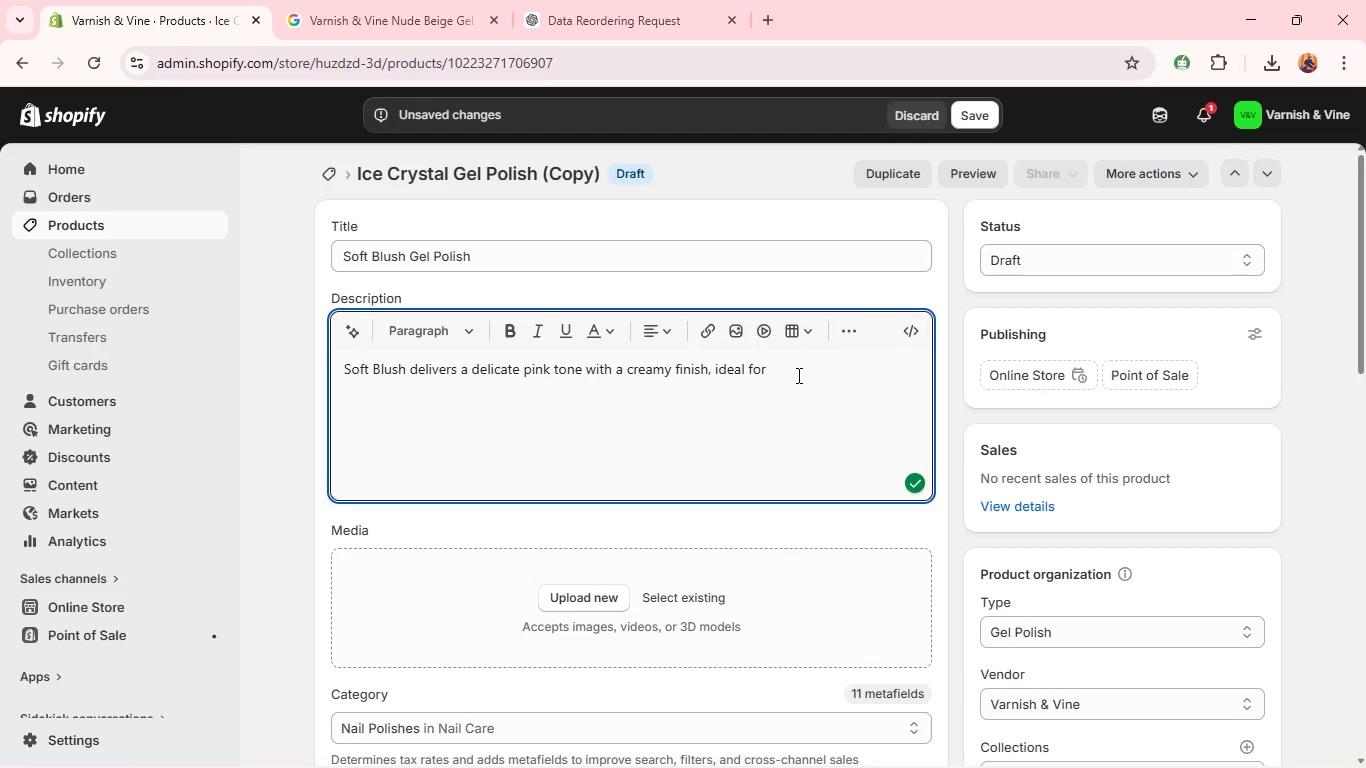 
left_click([797, 375])
 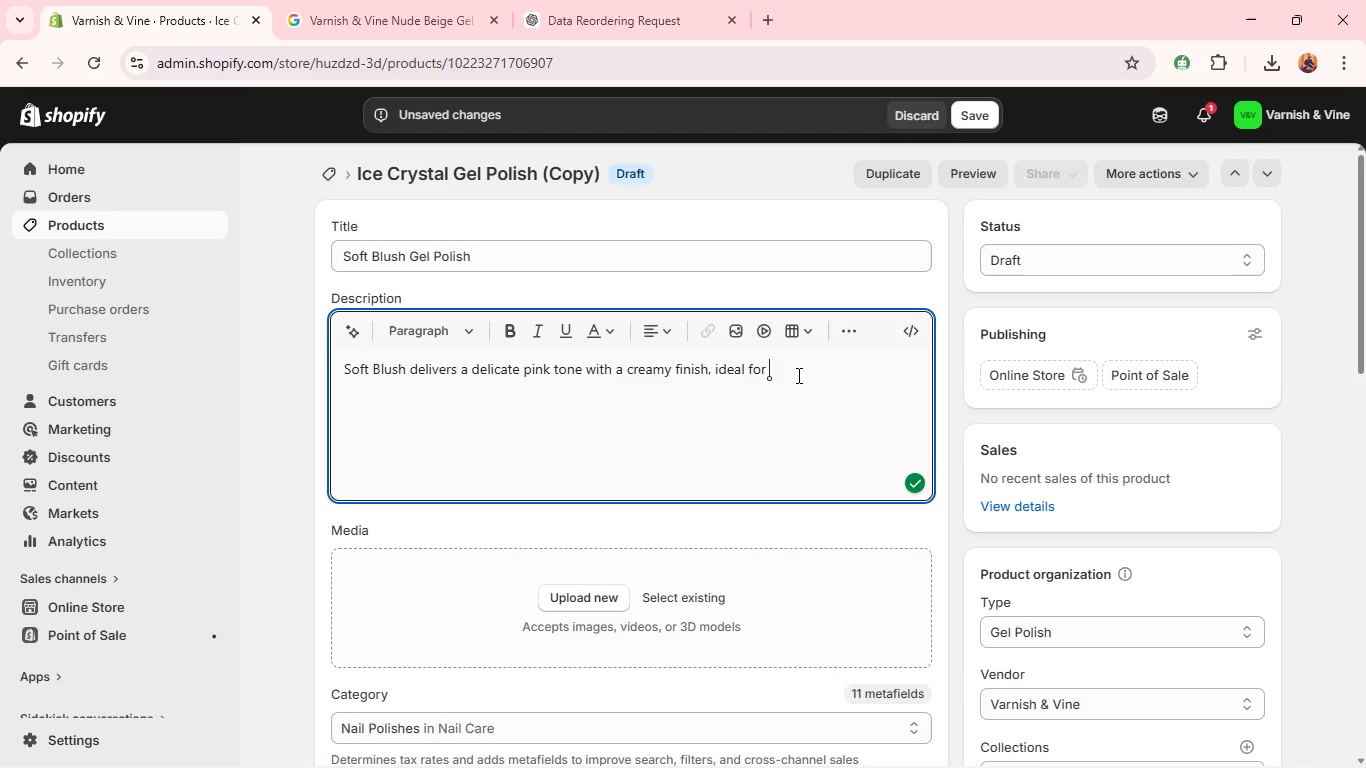 
type(subtle and feminine nail)
 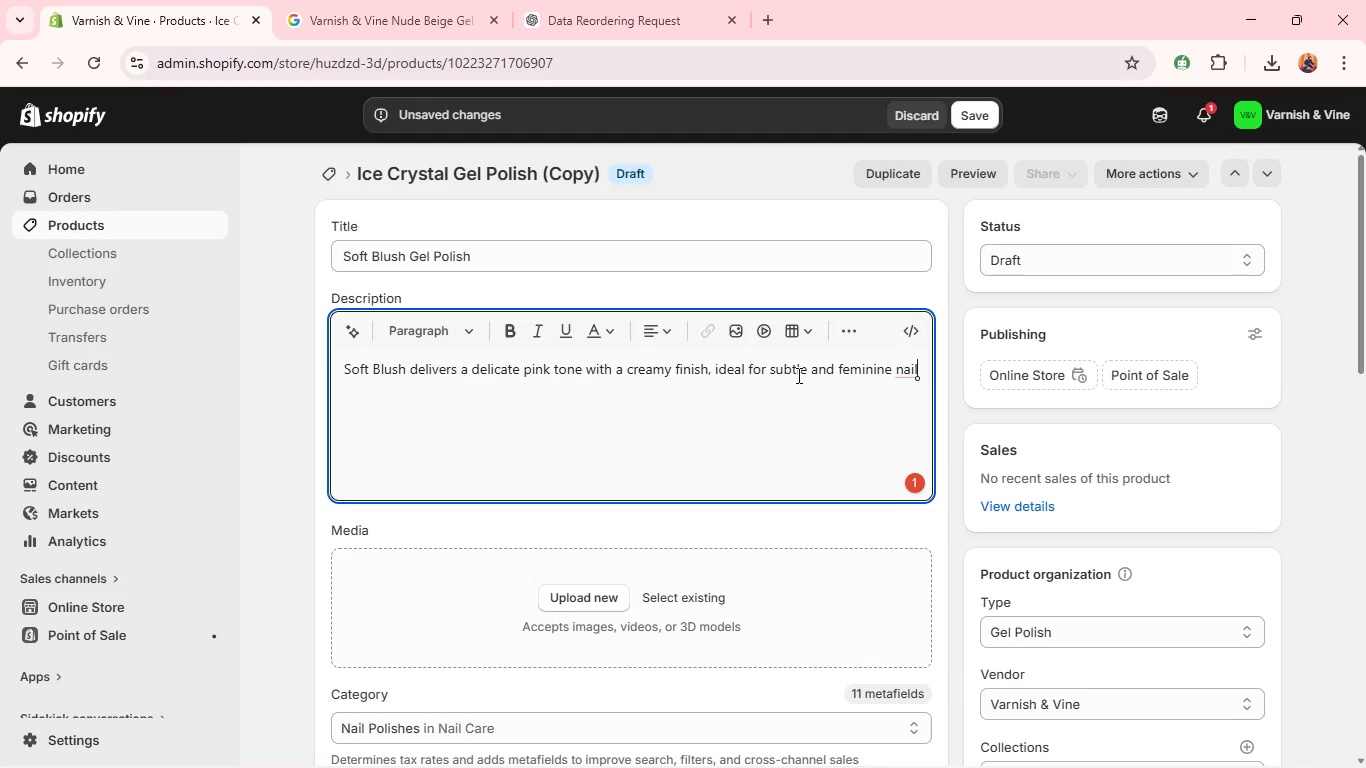 
wait(10.59)
 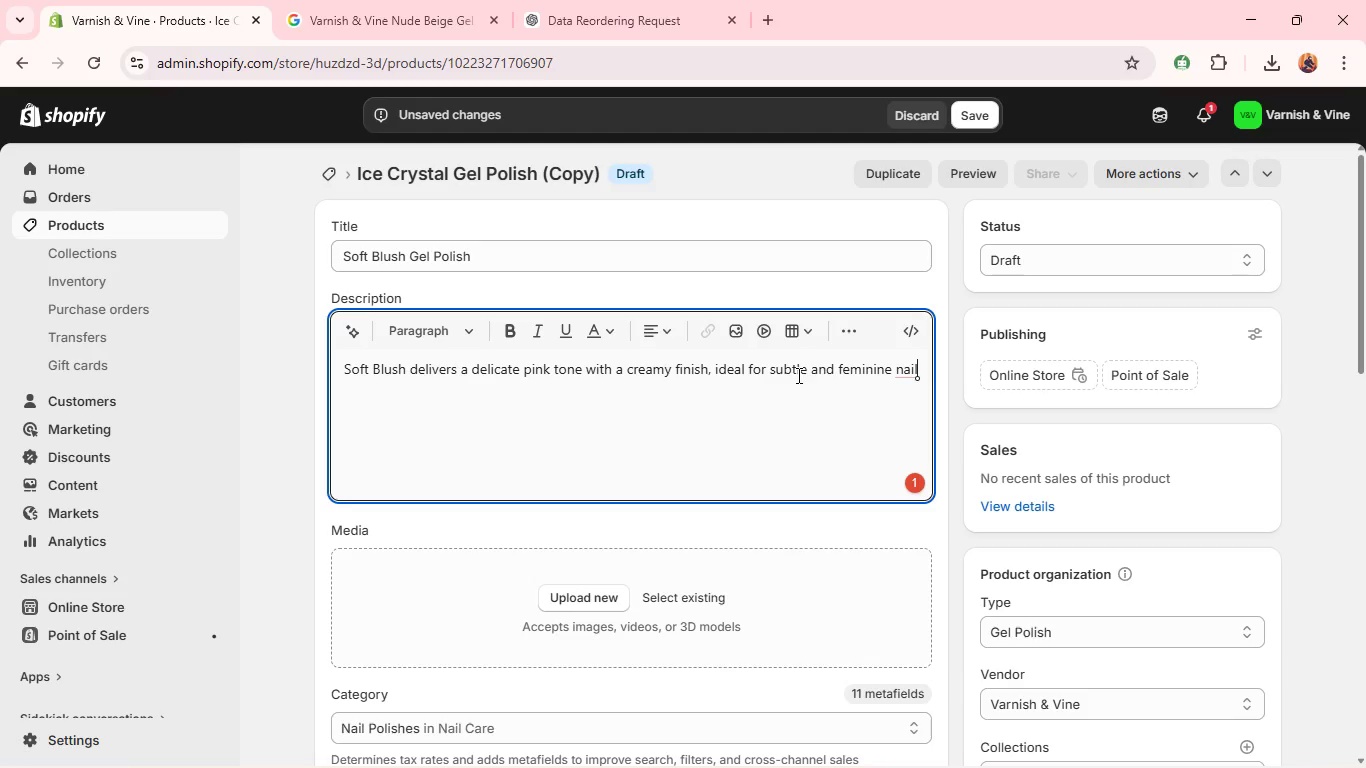 
type( loks. )
 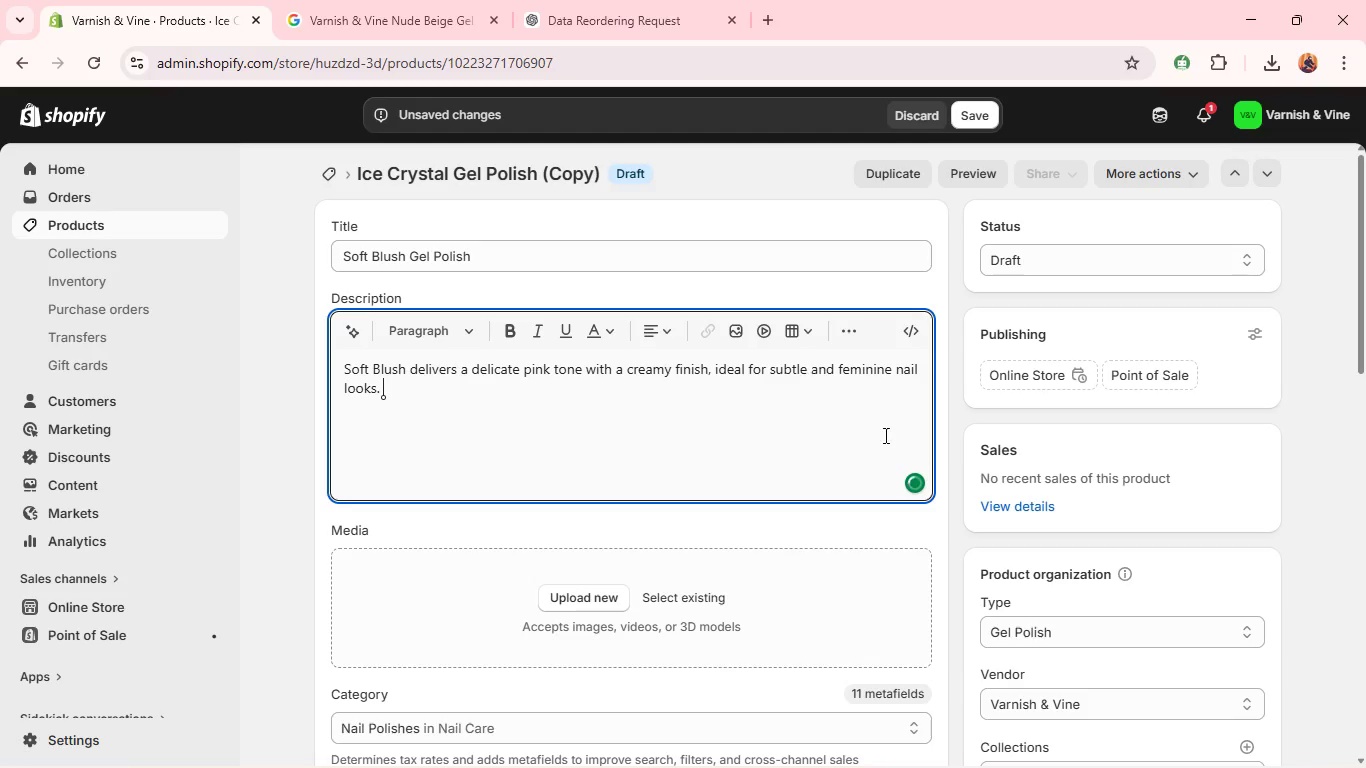 
left_click([1026, 263])
 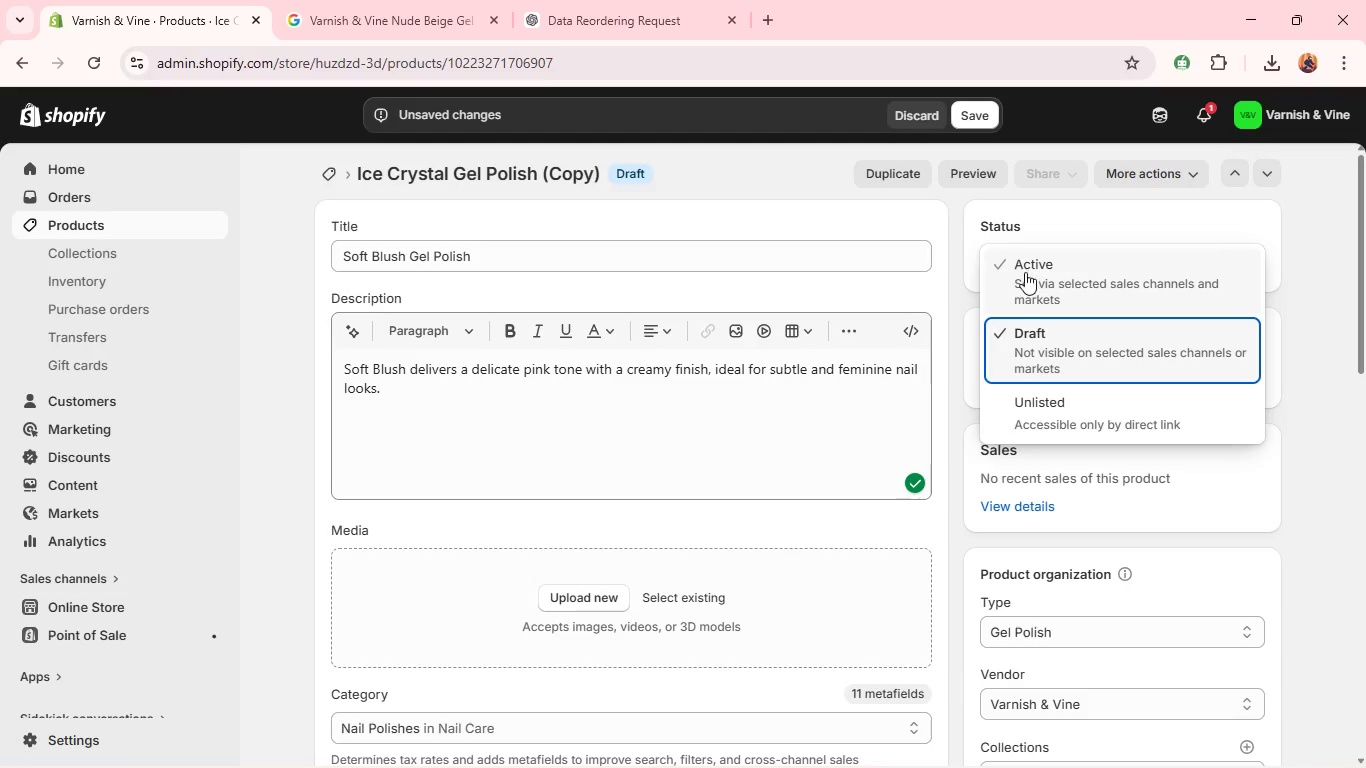 
left_click([1023, 274])
 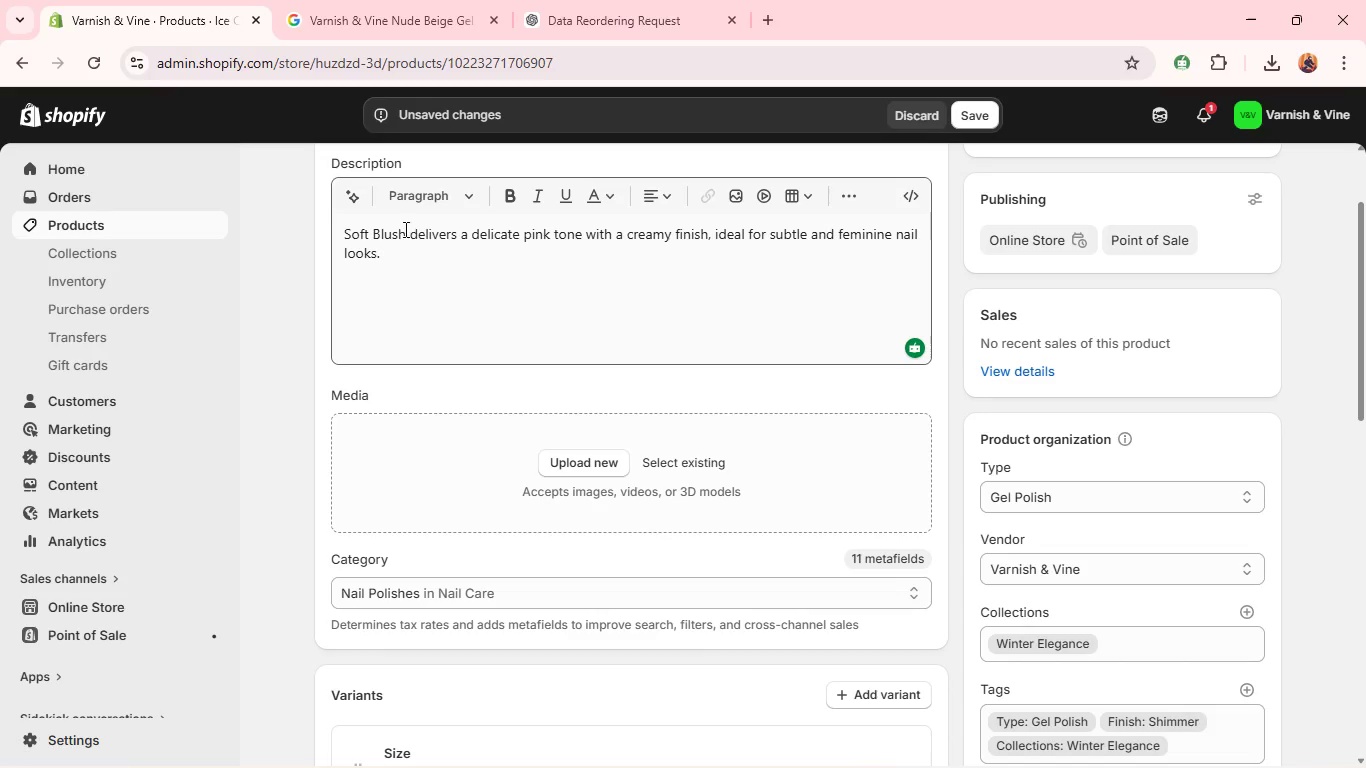 
left_click([583, 0])
 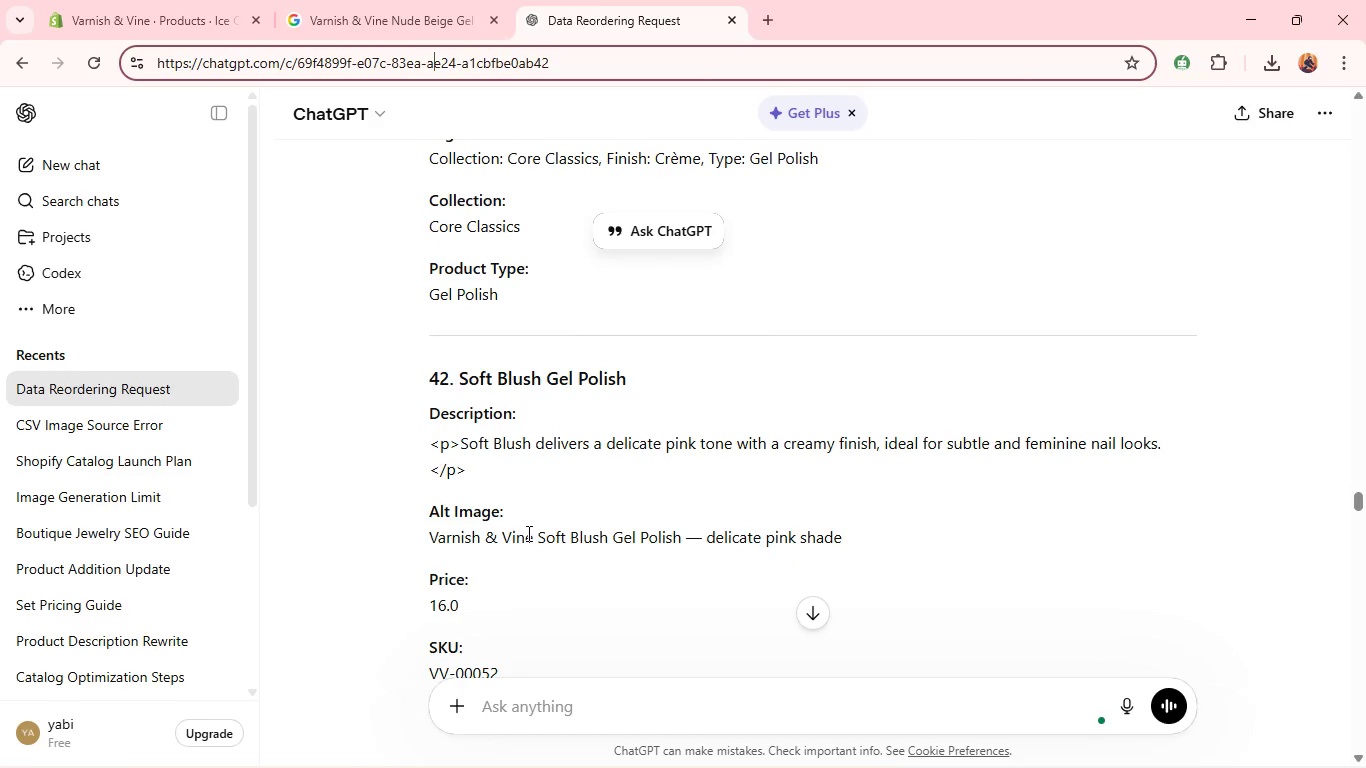 
double_click([526, 535])
 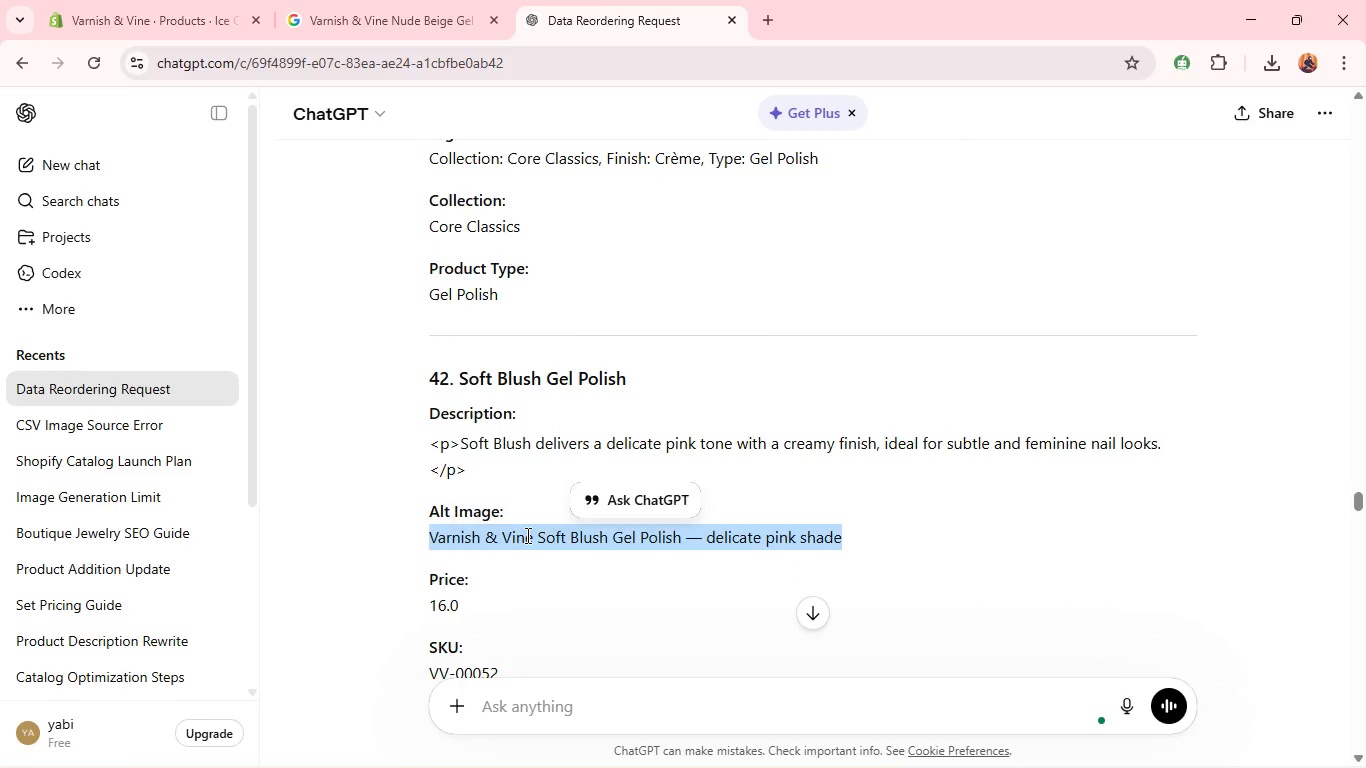 
triple_click([526, 535])
 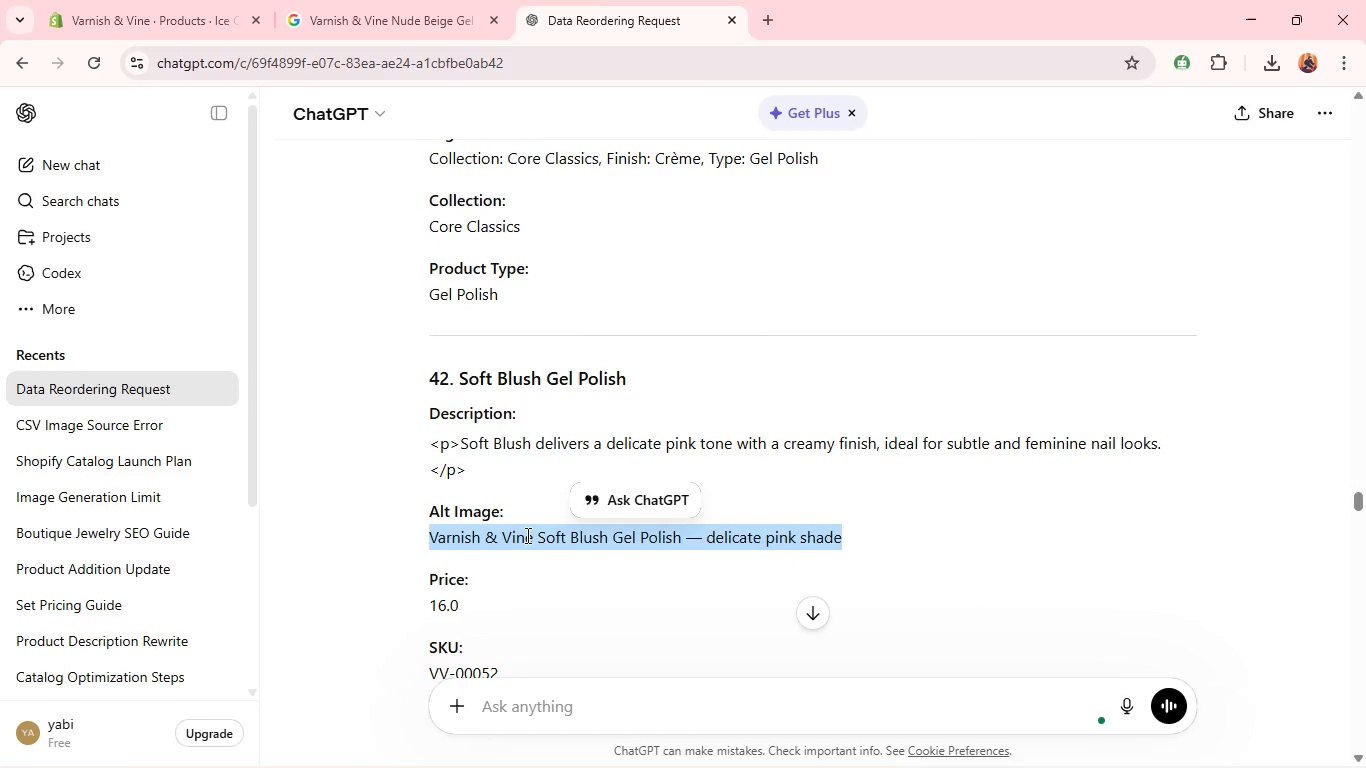 
key(Control+C)
 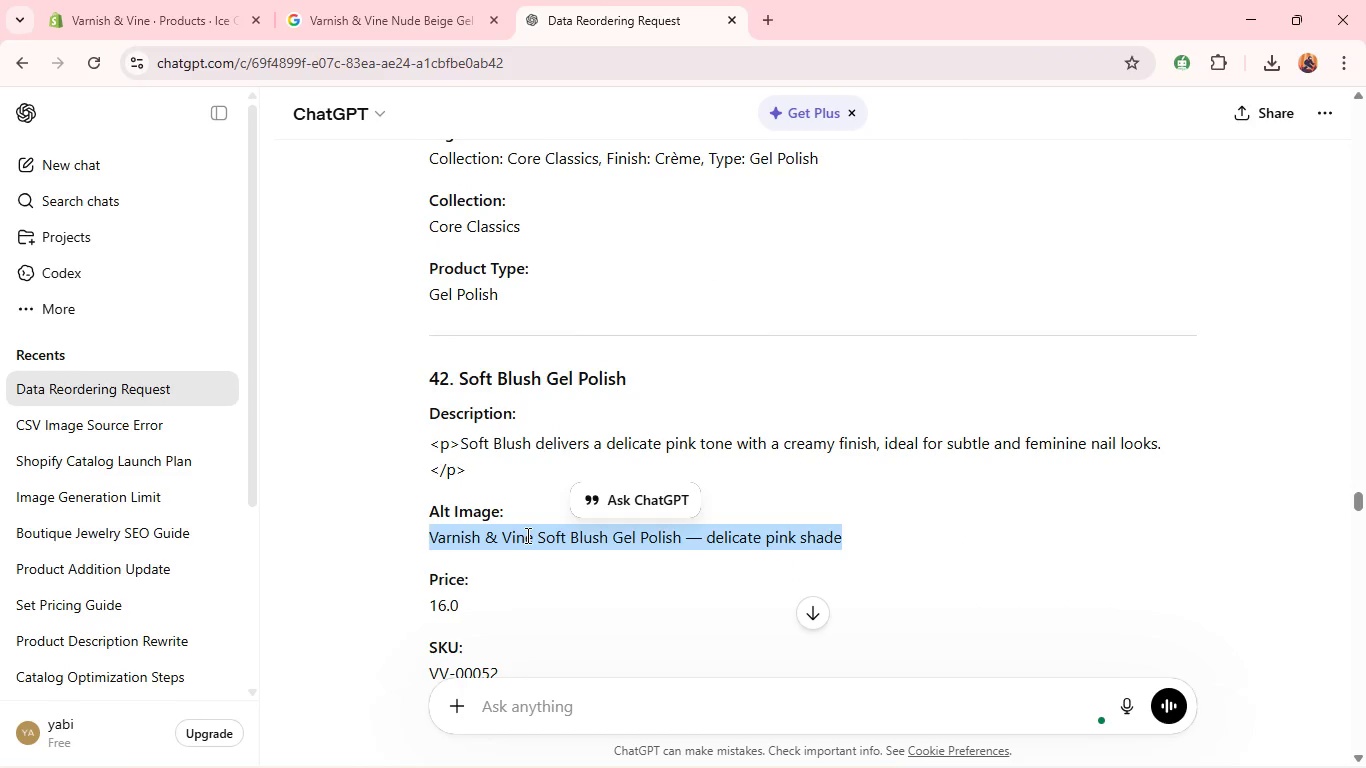 
key(Control+C)
 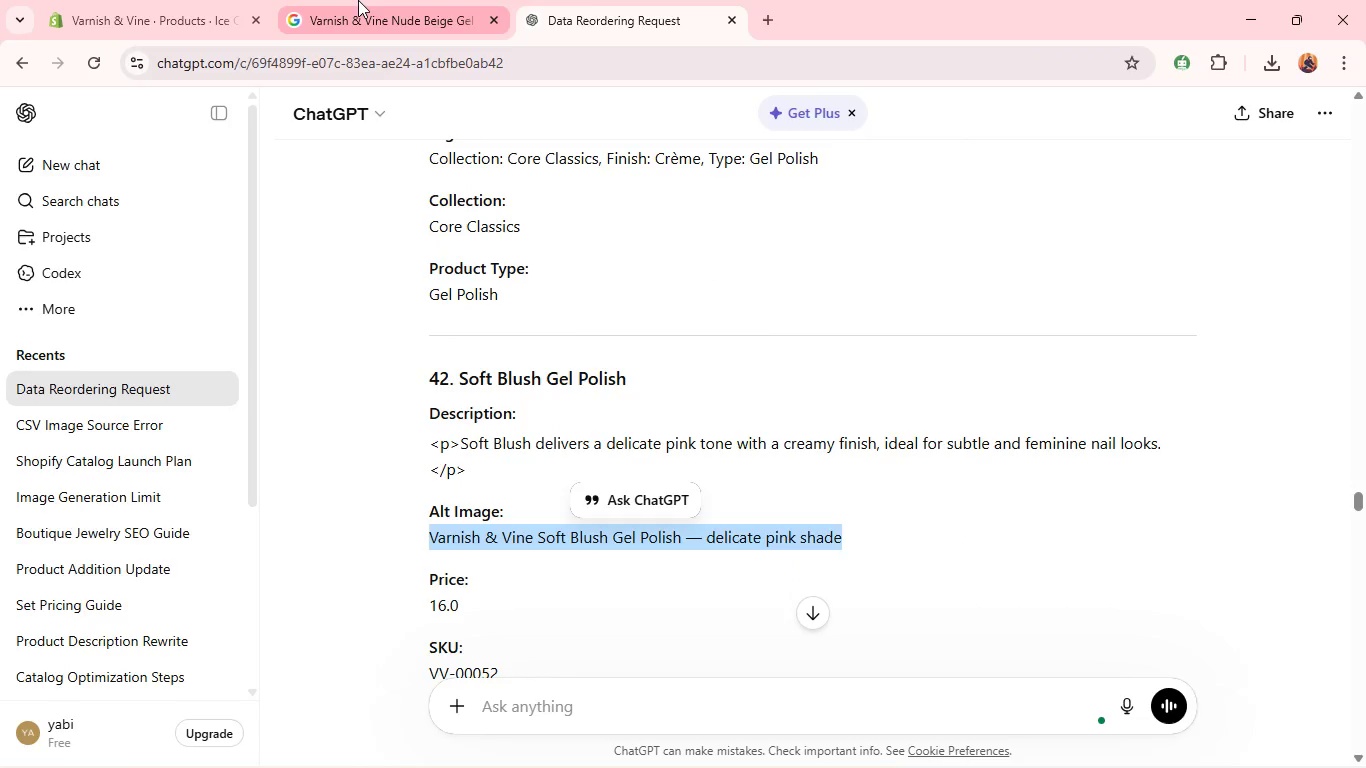 
left_click([358, 0])
 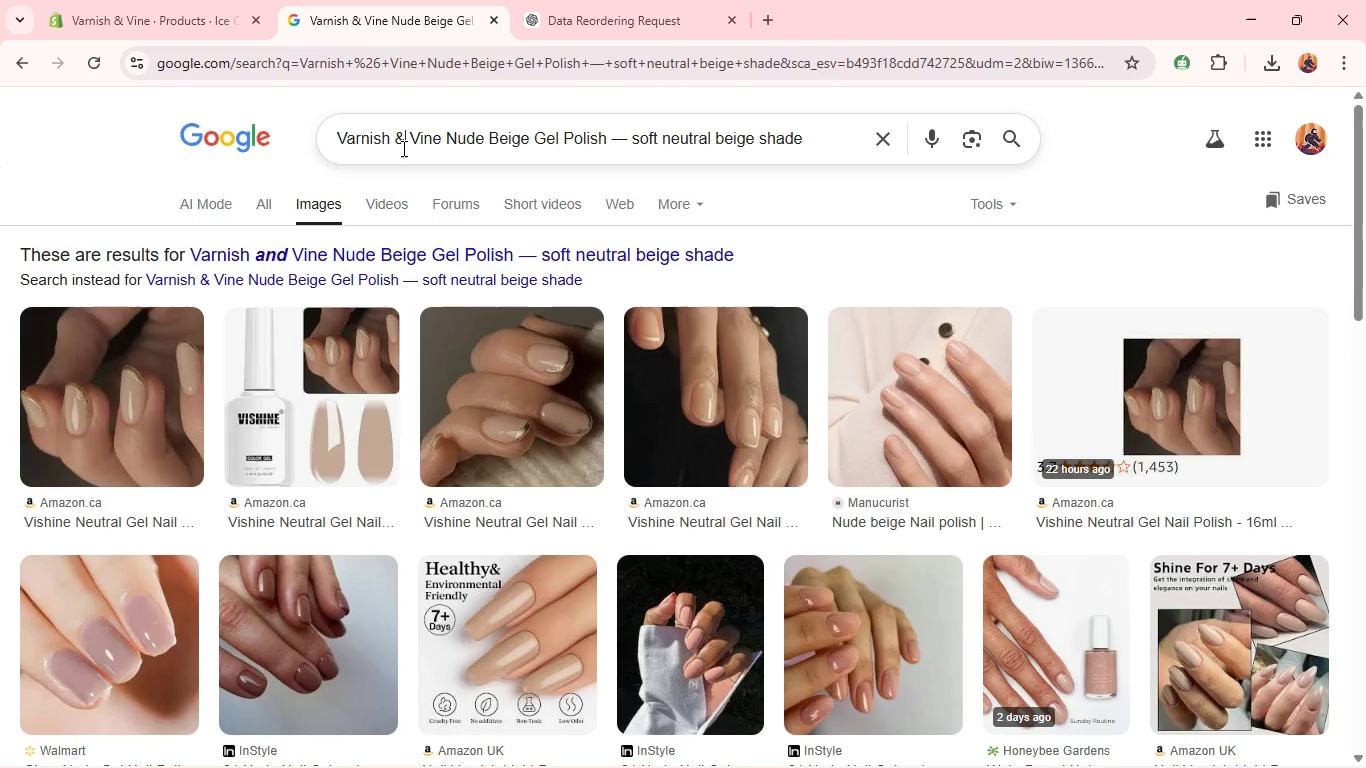 
double_click([402, 148])
 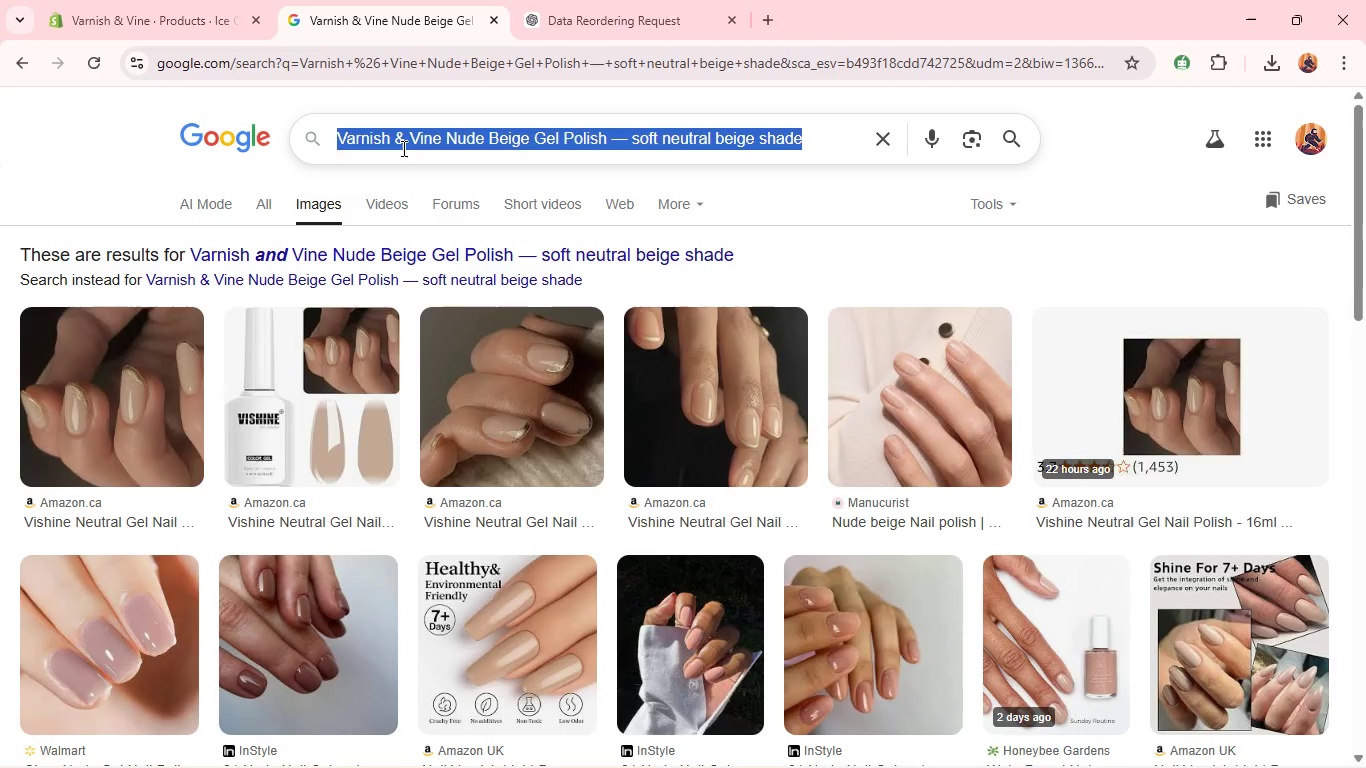 
triple_click([402, 148])
 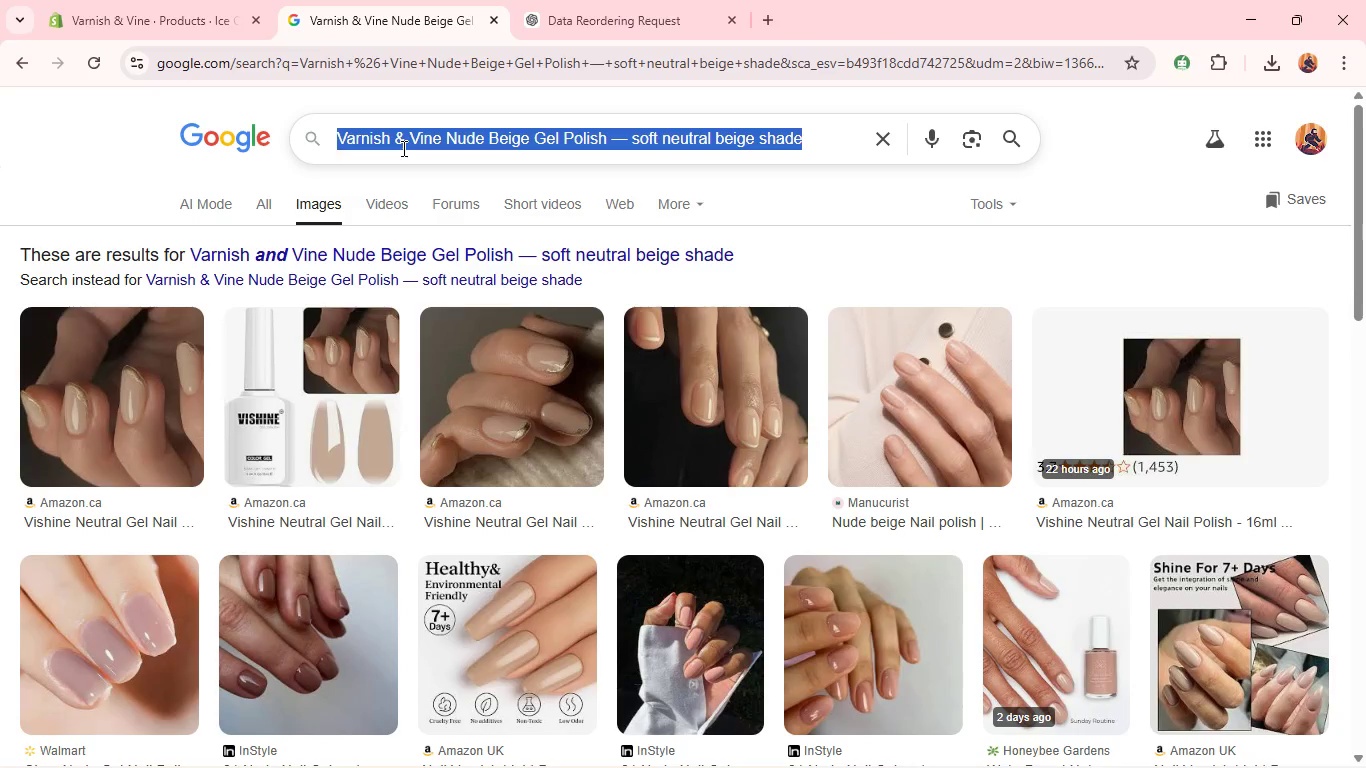 
key(Control+A)
 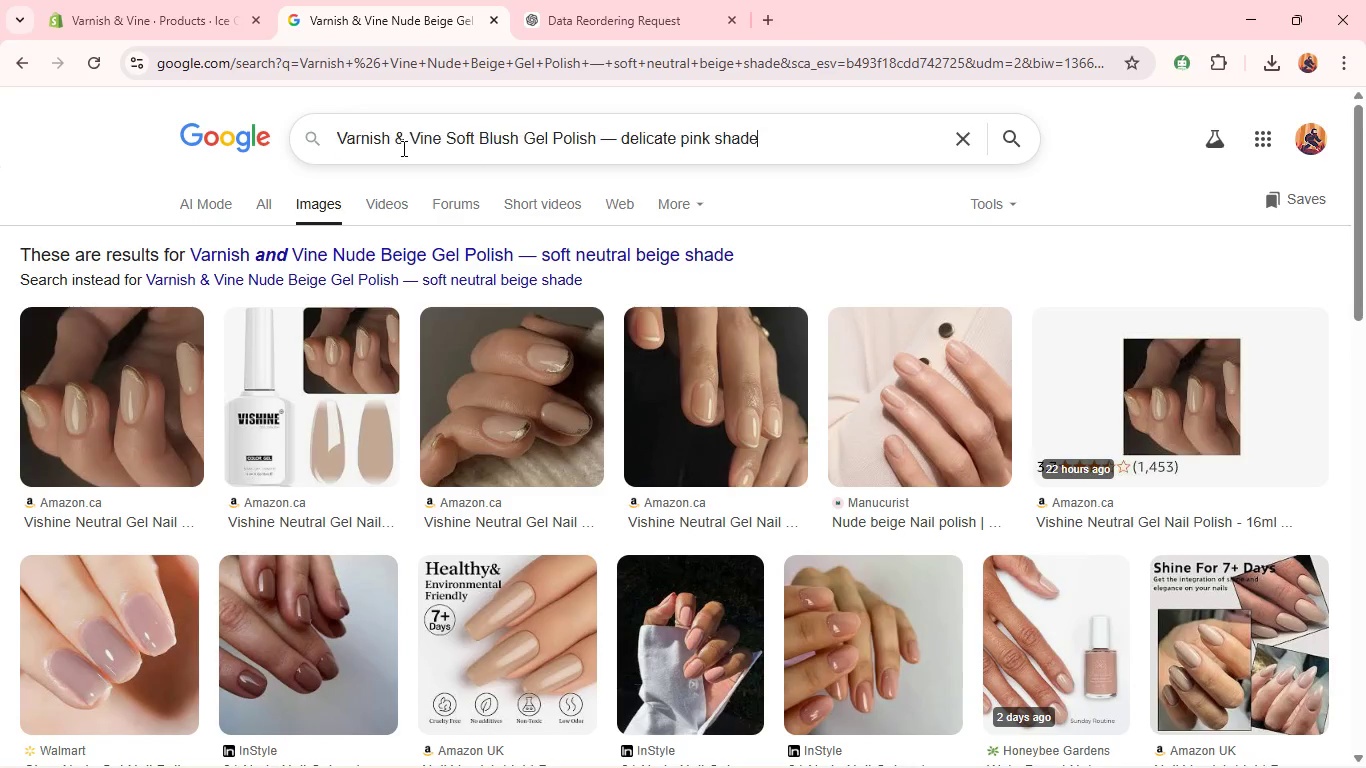 
key(Control+V)
 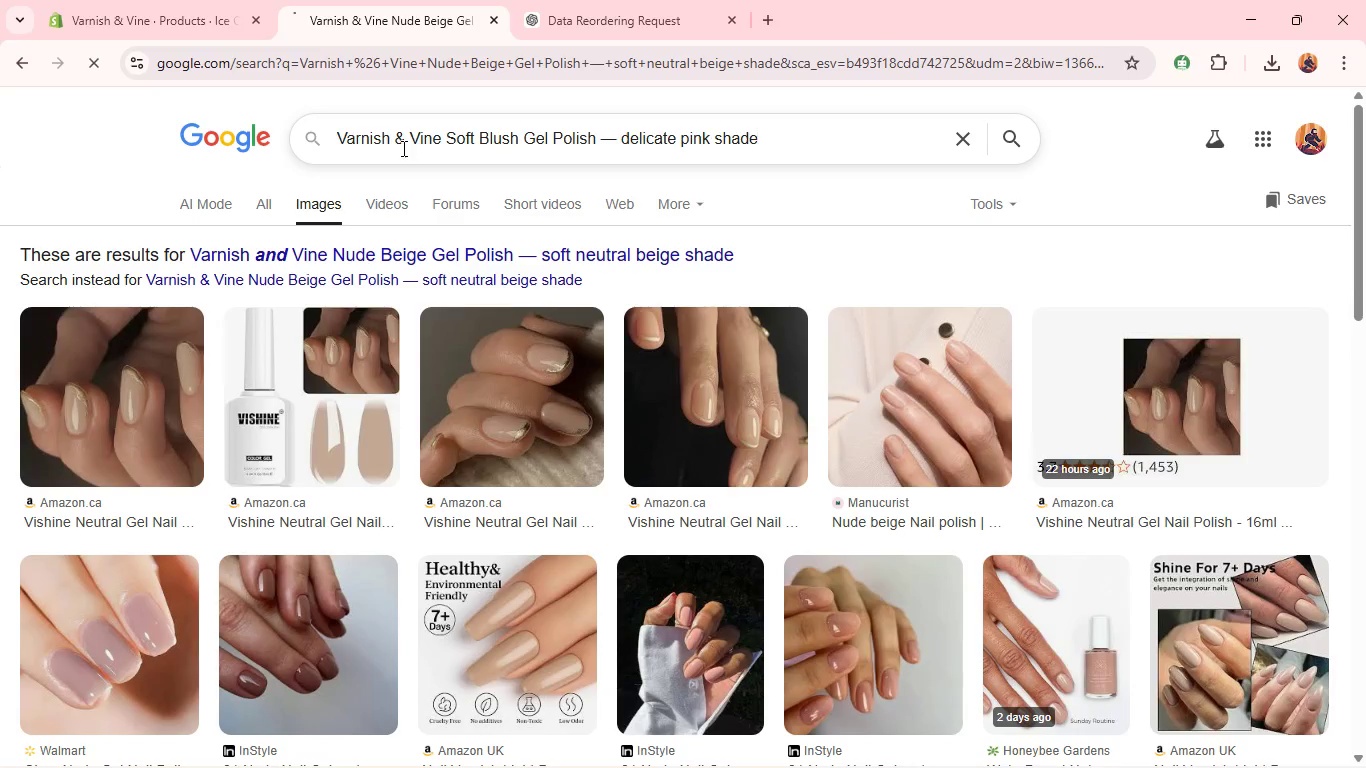 
key(Enter)
 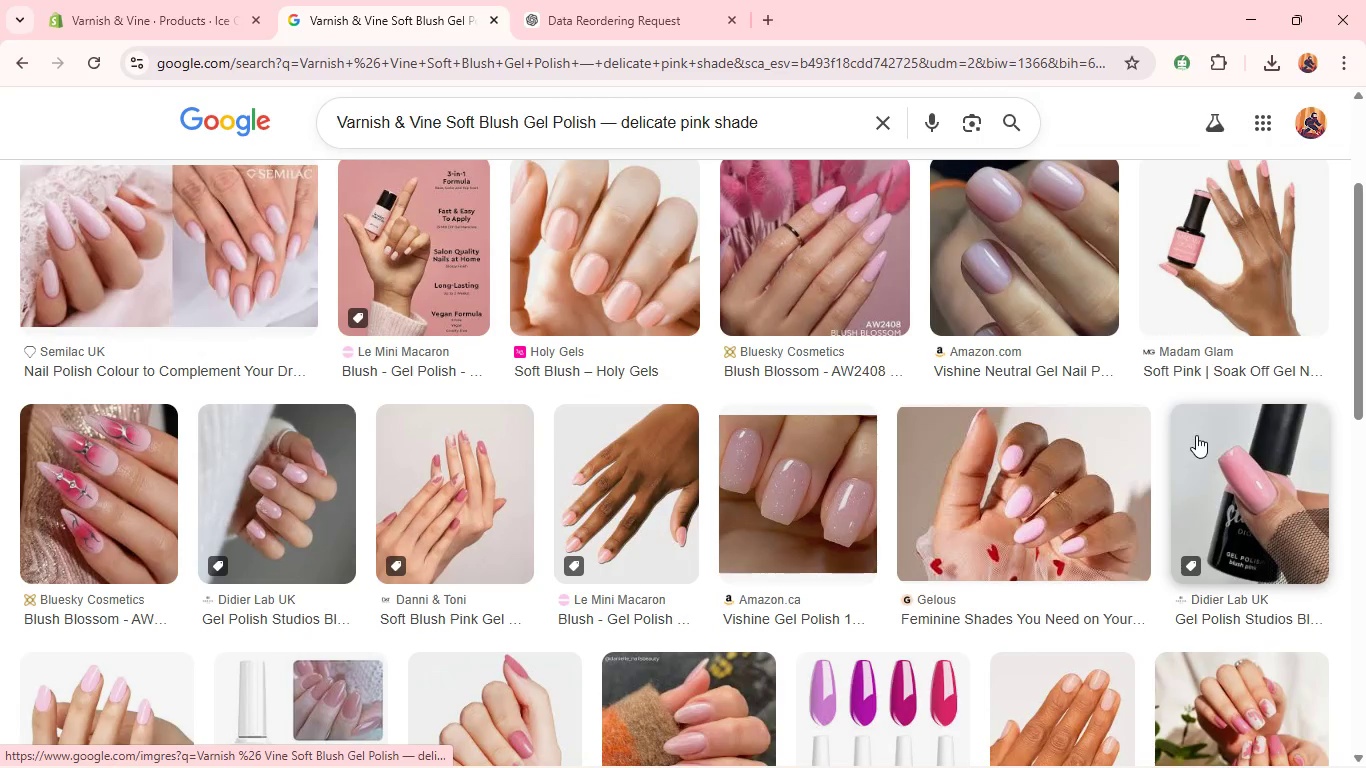 
wait(21.47)
 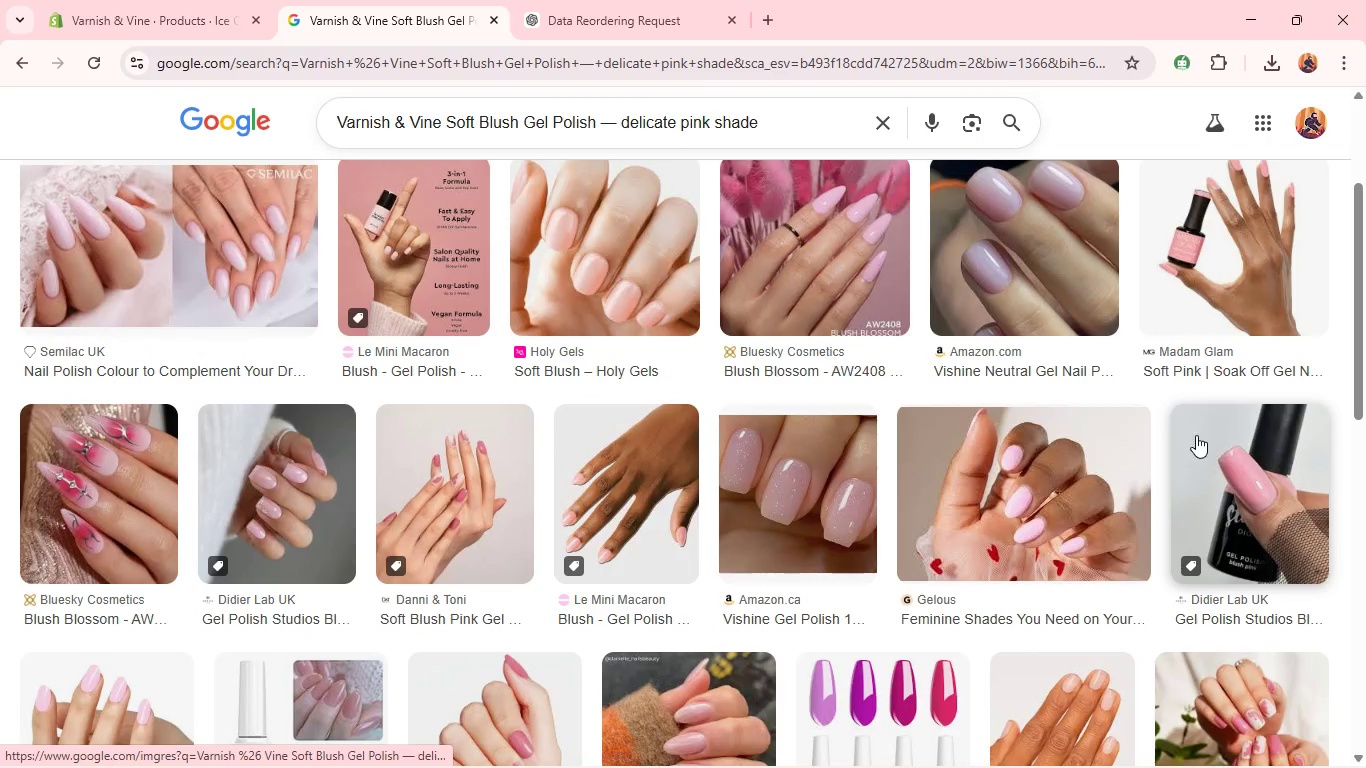 
right_click([1230, 353])
 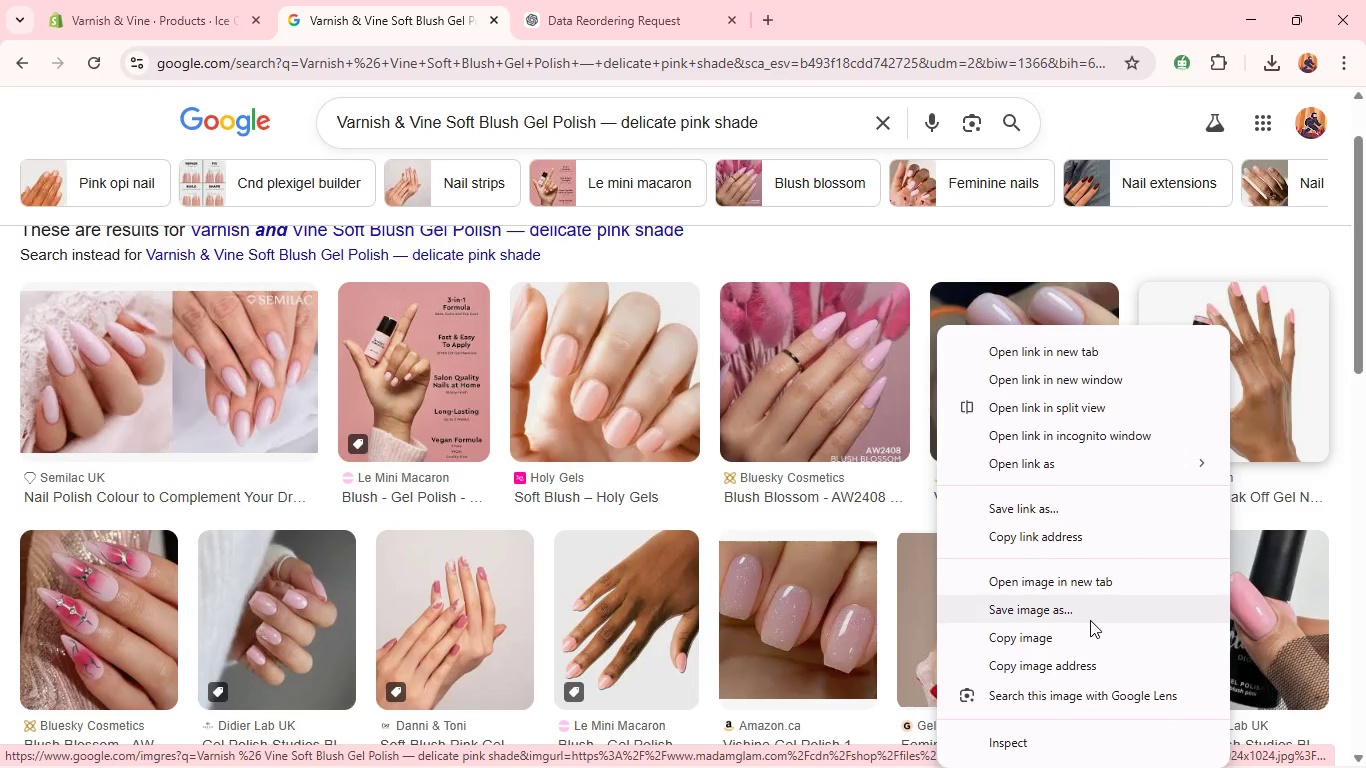 
left_click([1090, 620])
 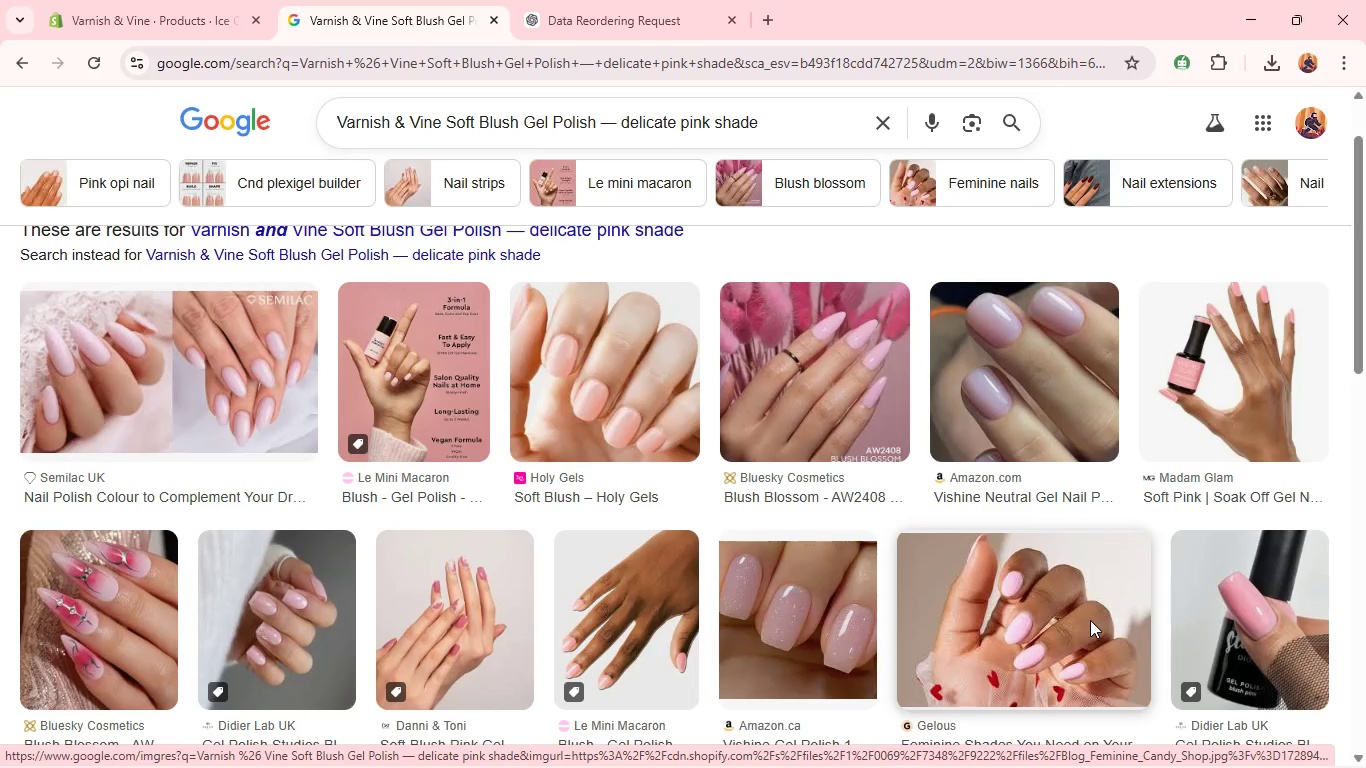 
key(Enter)
 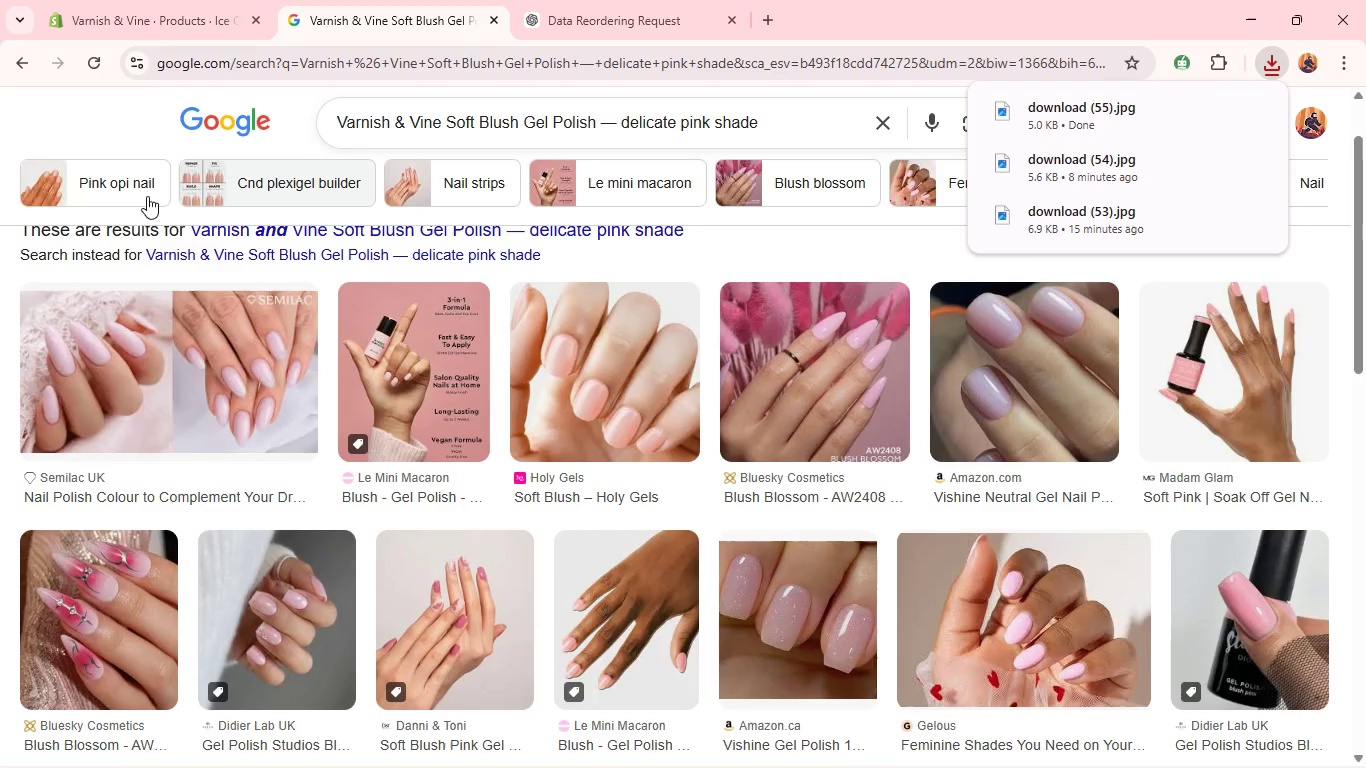 
left_click([117, 29])
 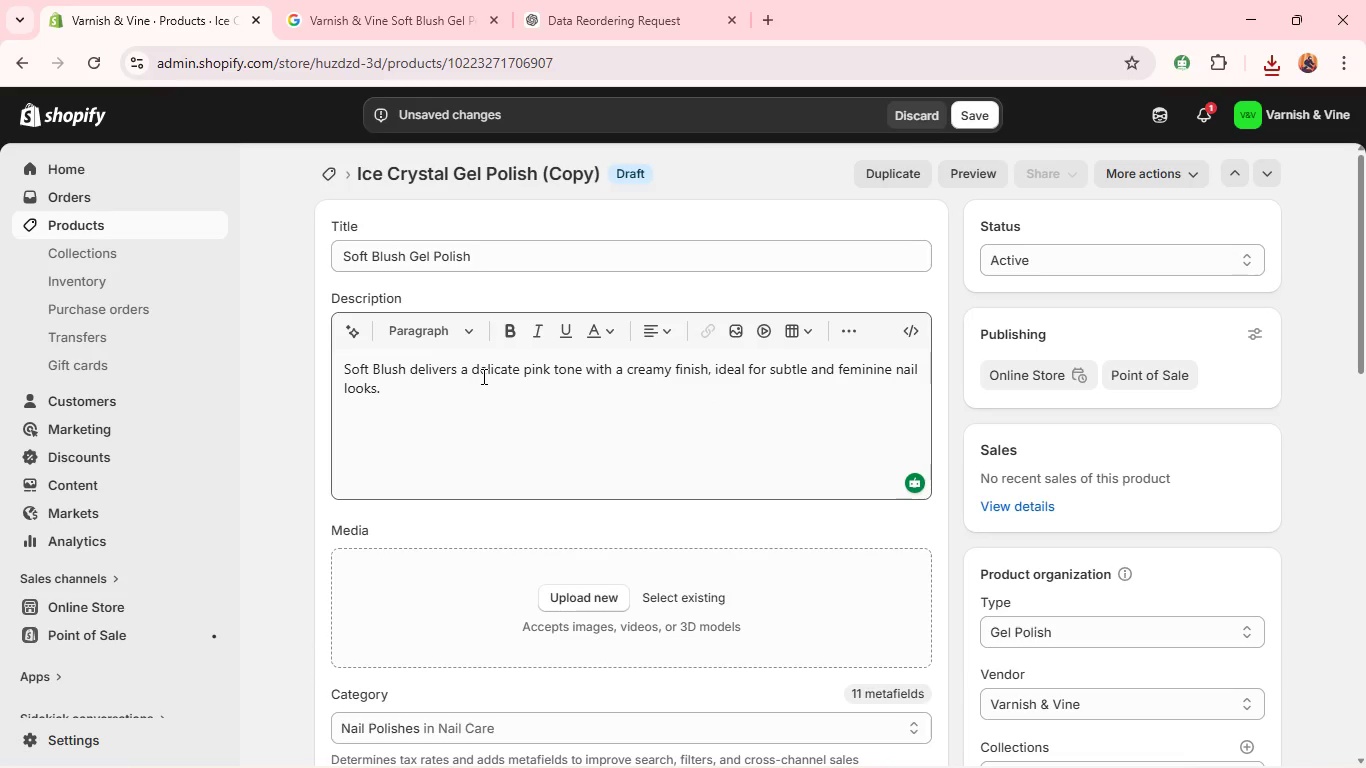 
wait(15.55)
 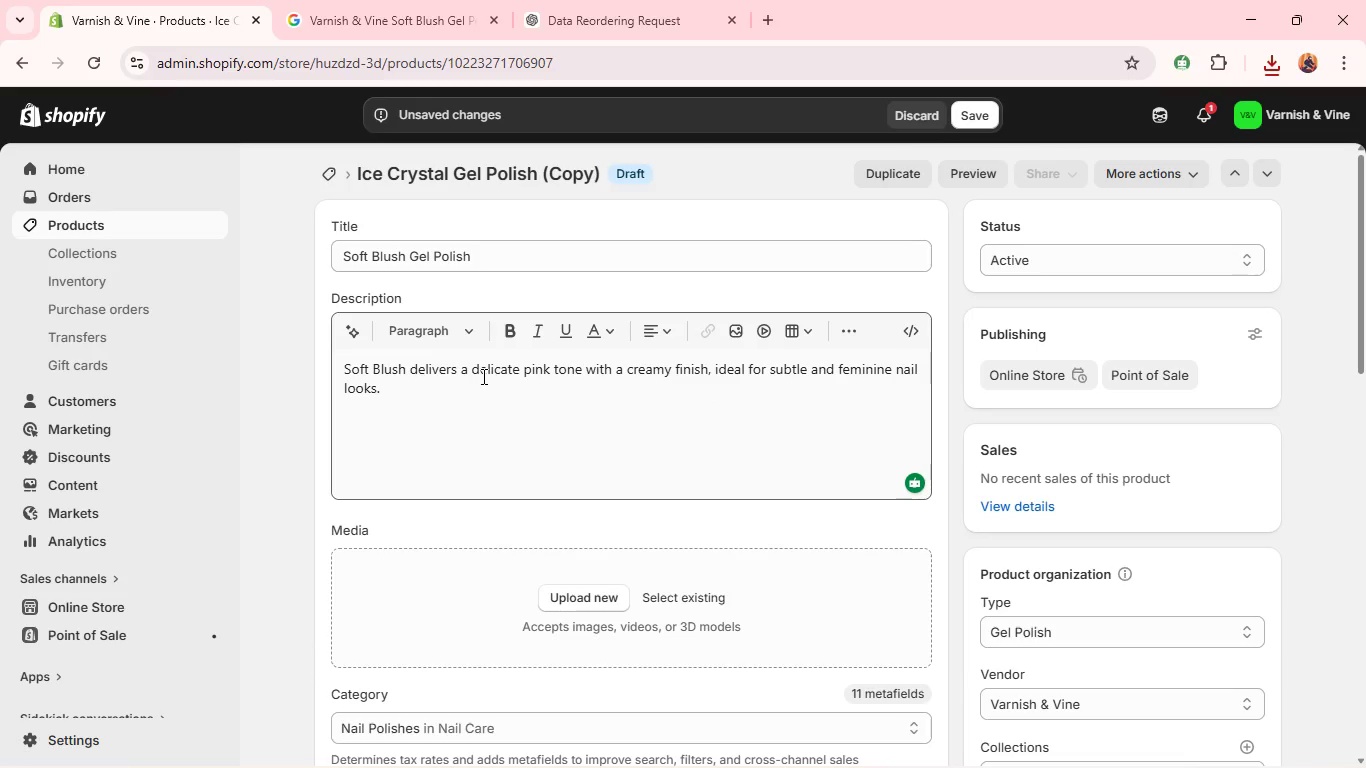 
double_click([504, 250])
 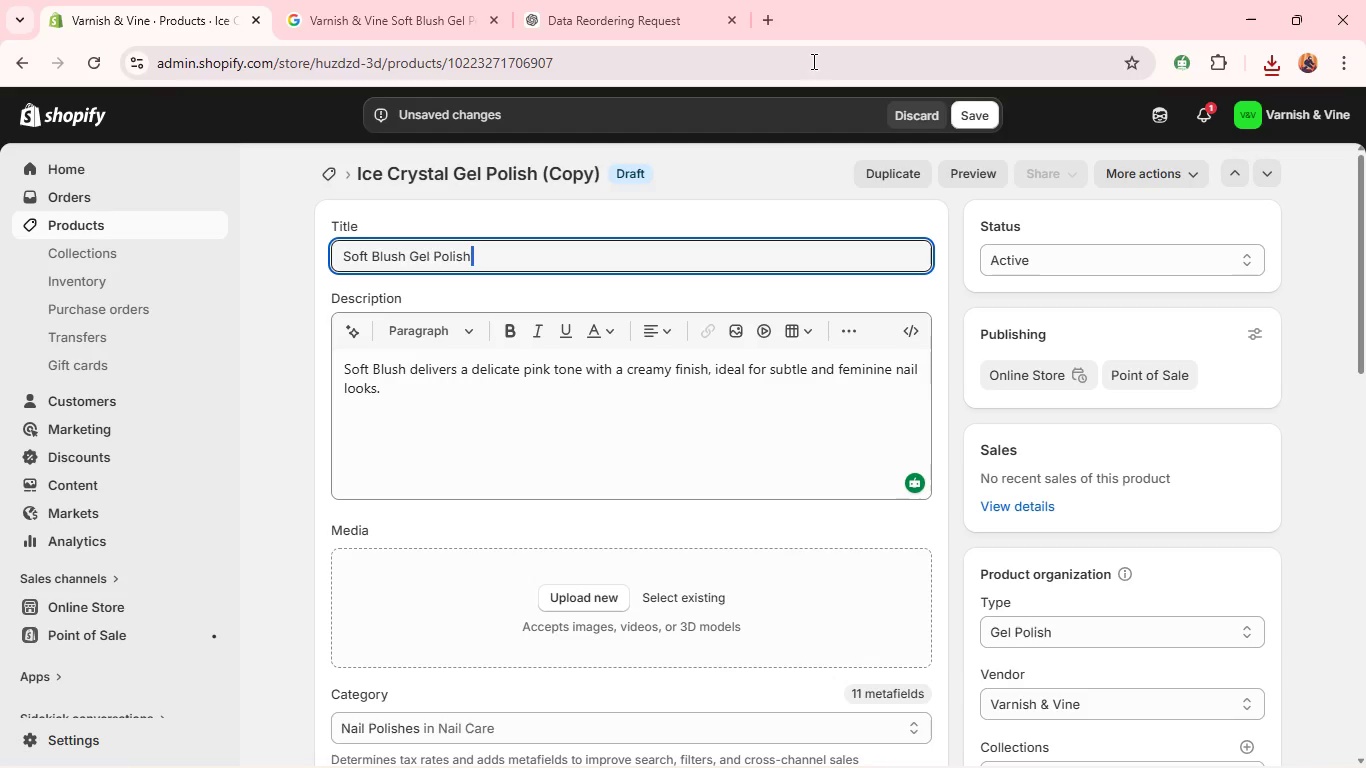 
left_click([936, 108])
 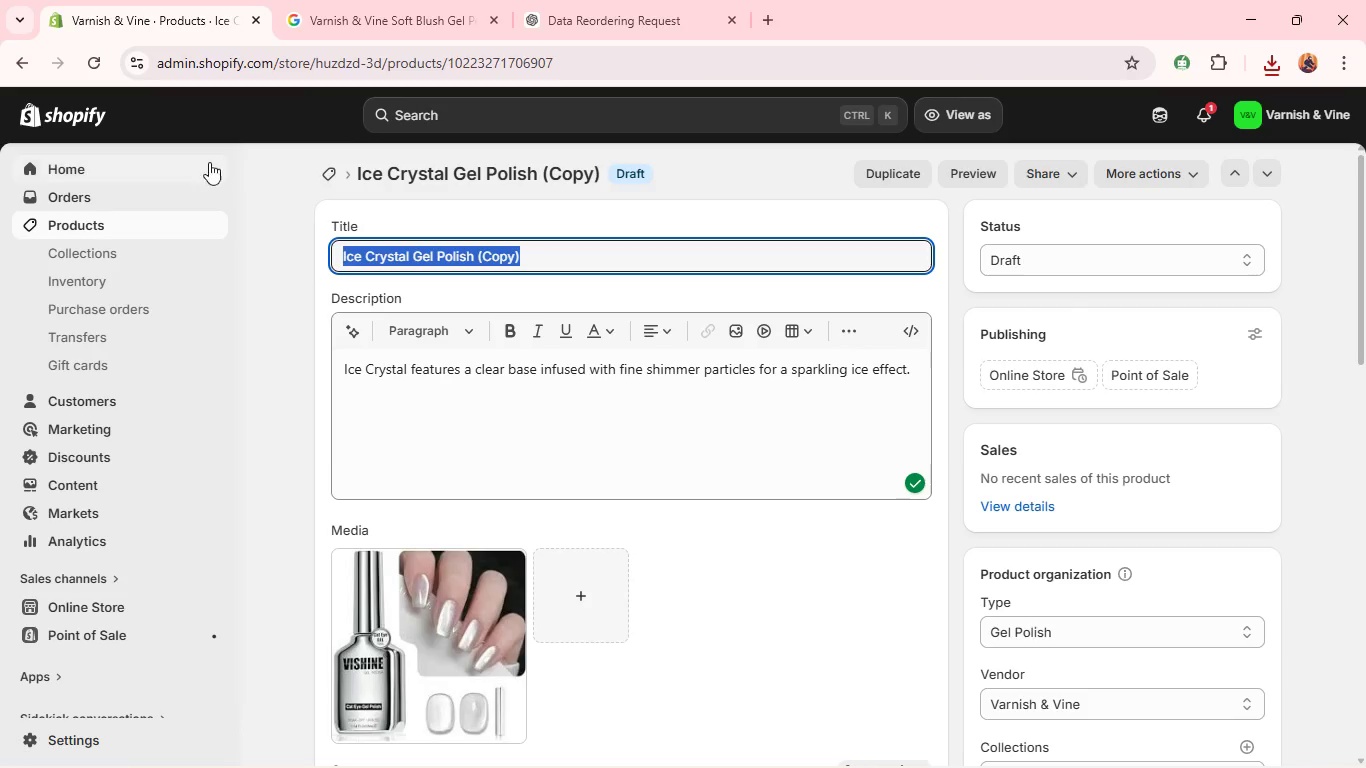 
left_click([332, 170])
 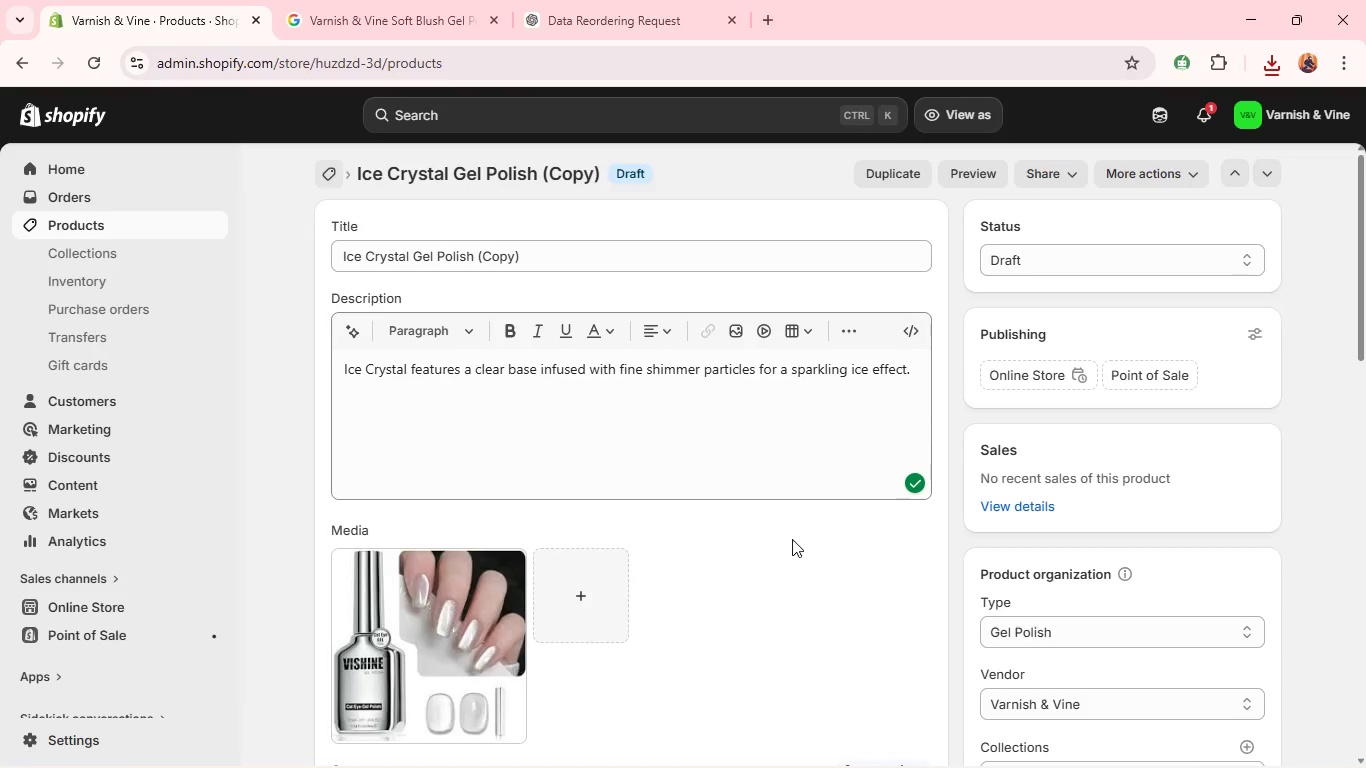 
wait(8.08)
 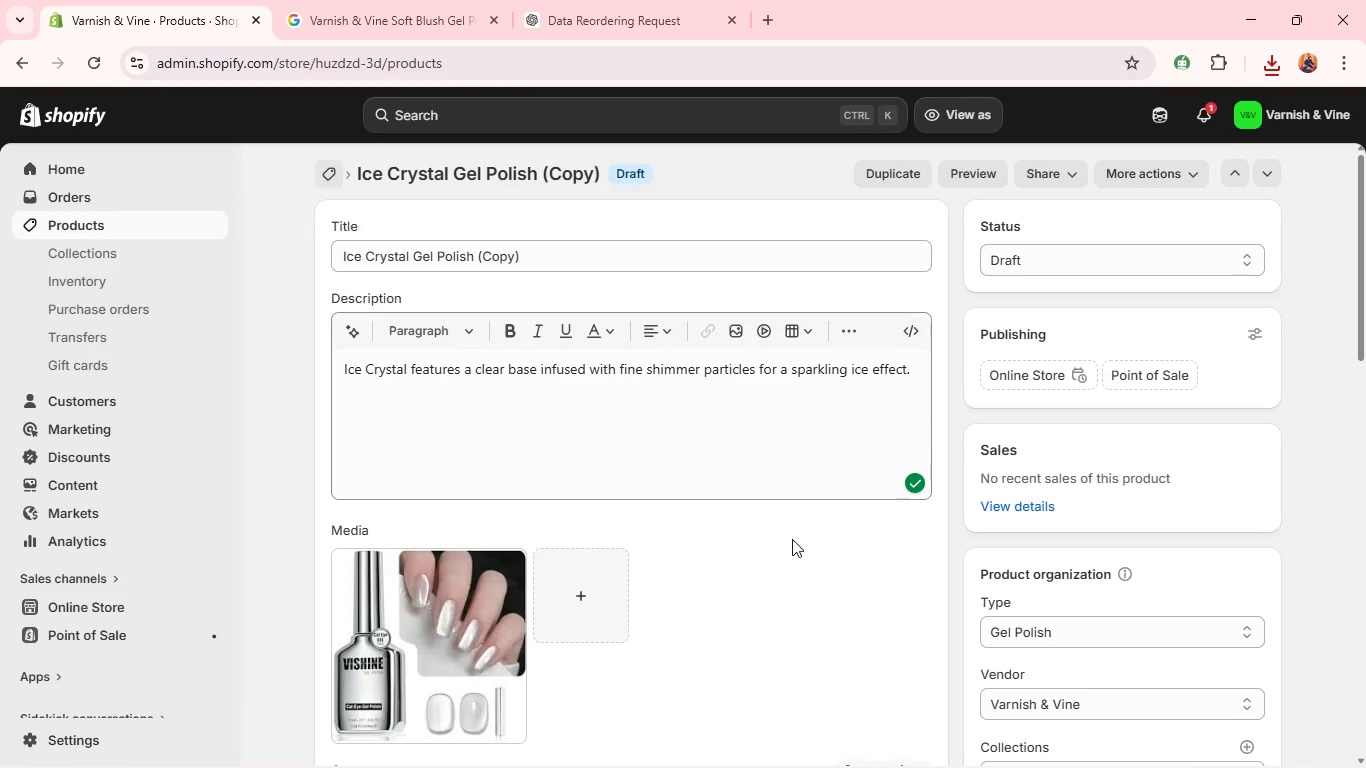 
left_click([479, 355])
 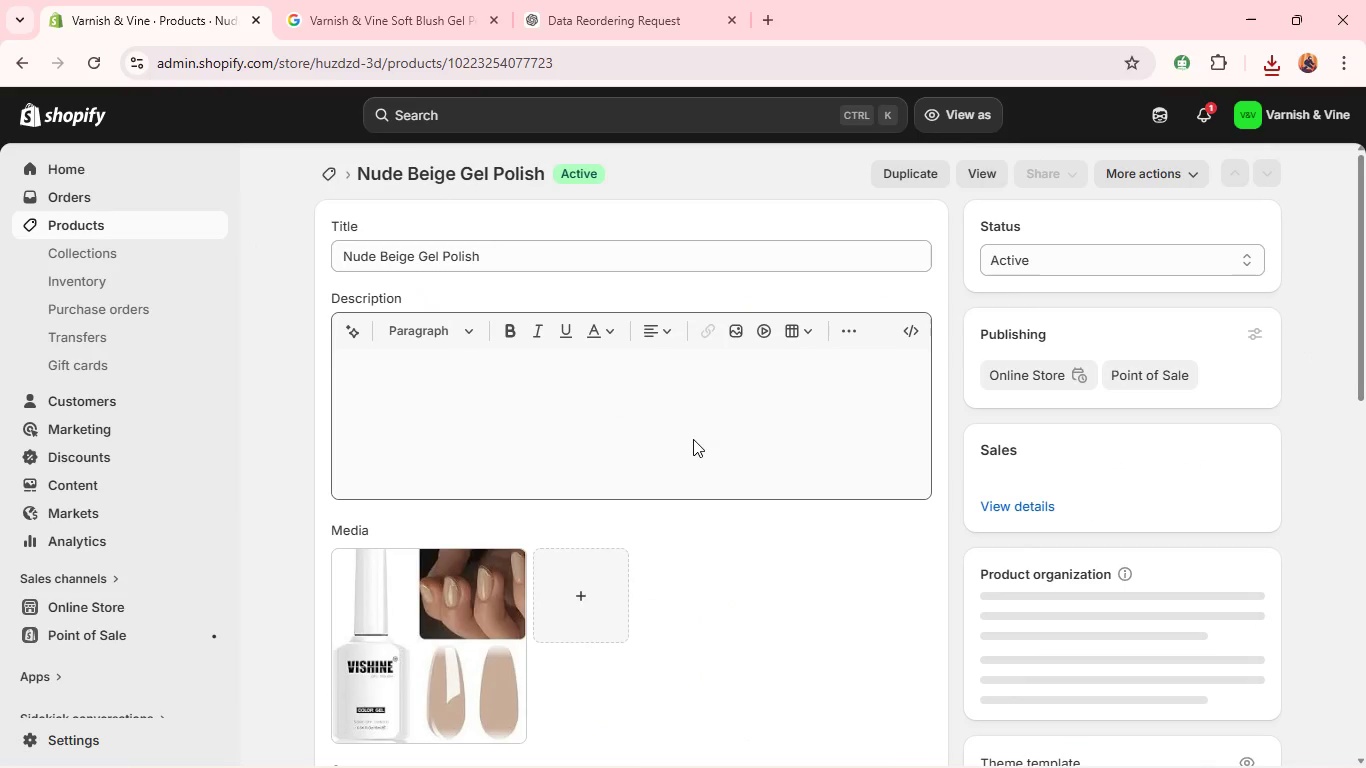 
wait(8.29)
 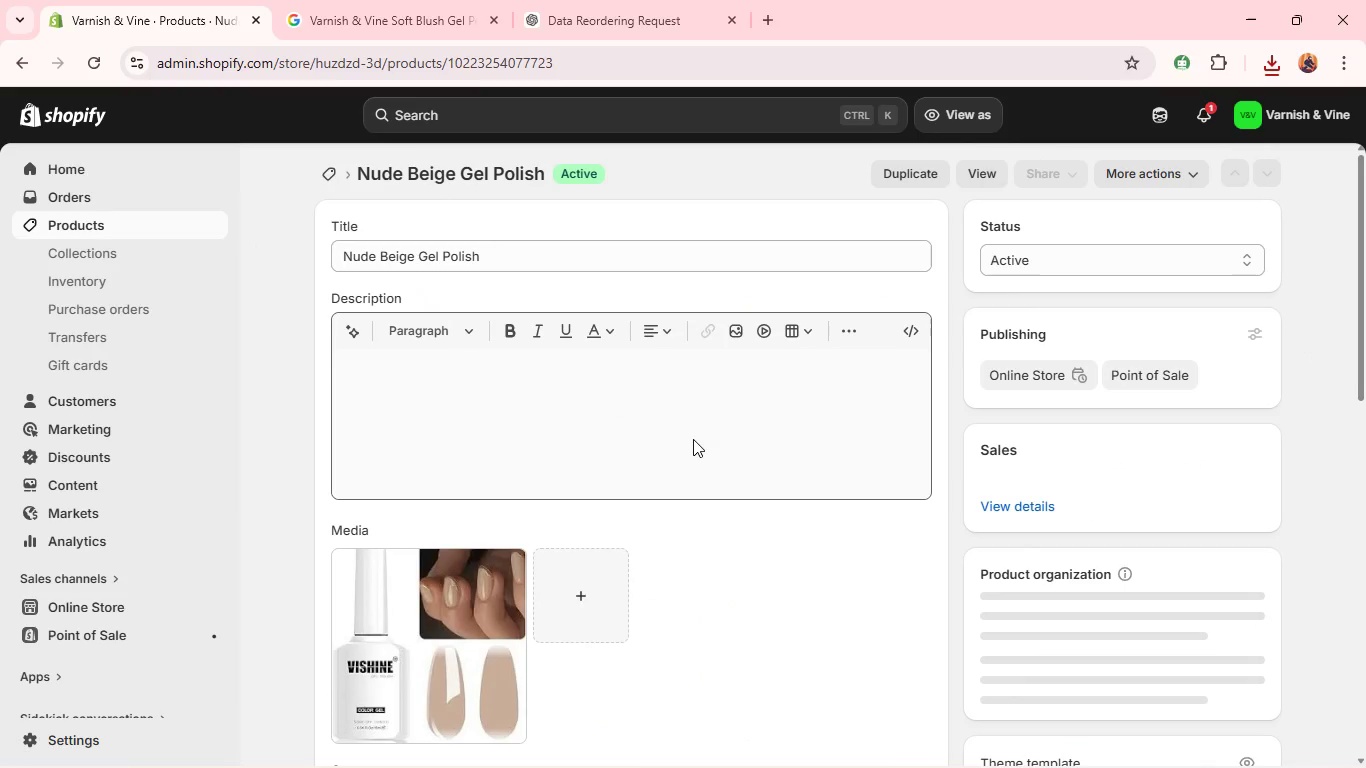 
mouse_move([948, 423])
 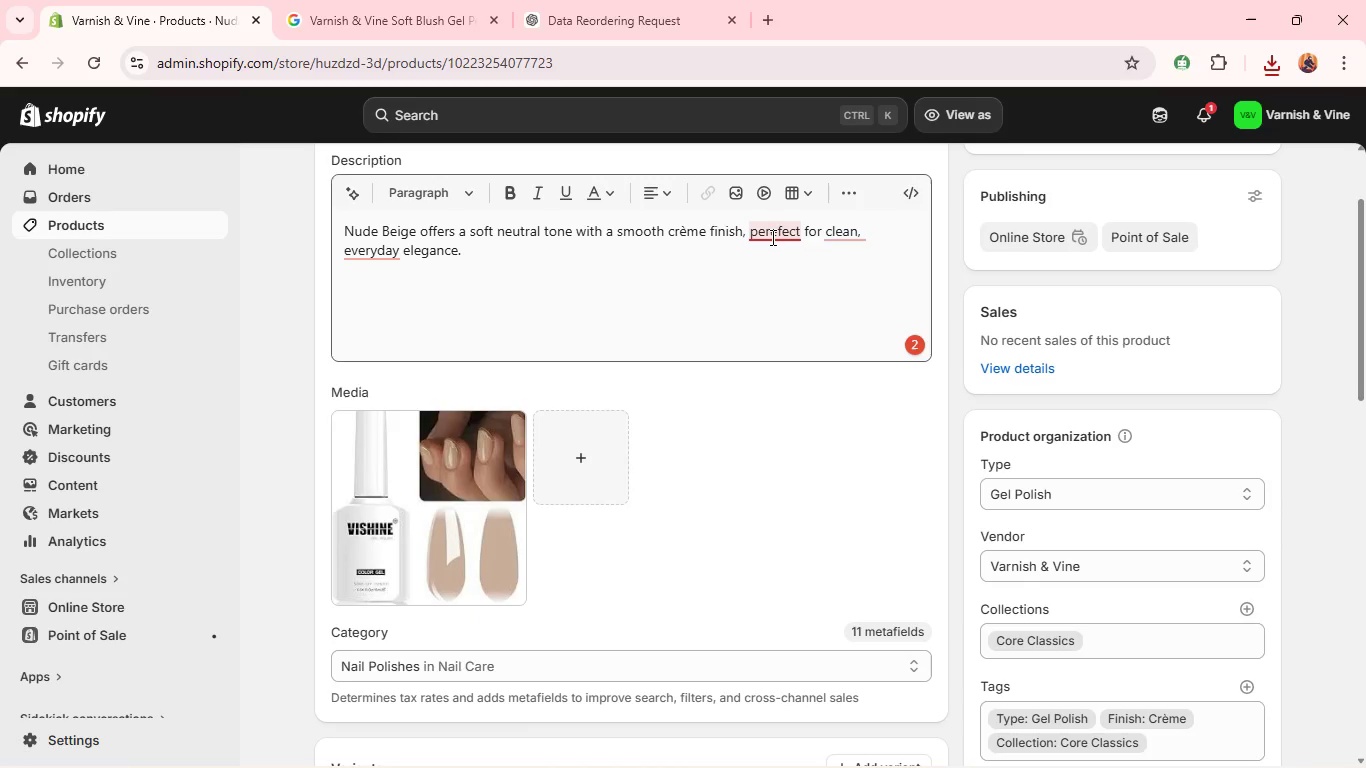 
left_click([771, 237])
 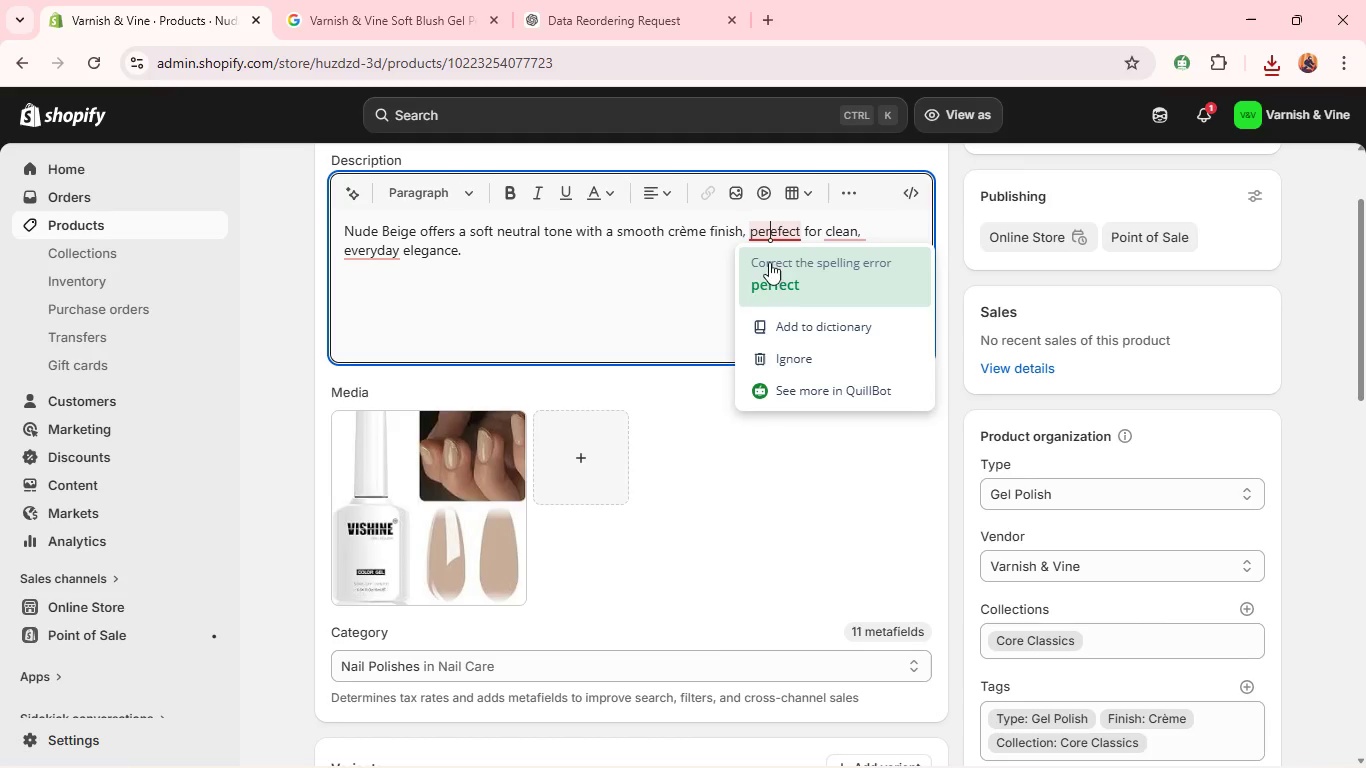 
left_click([777, 298])
 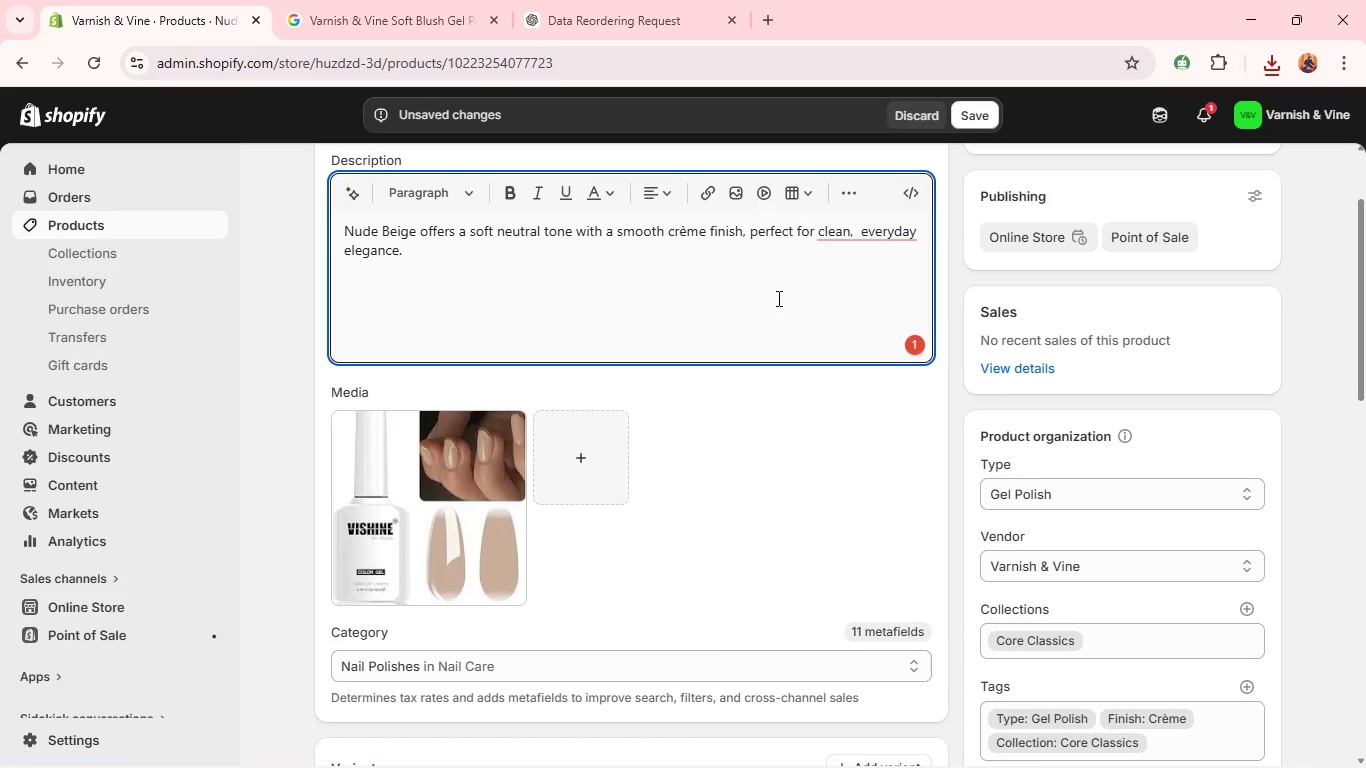 
left_click([858, 233])
 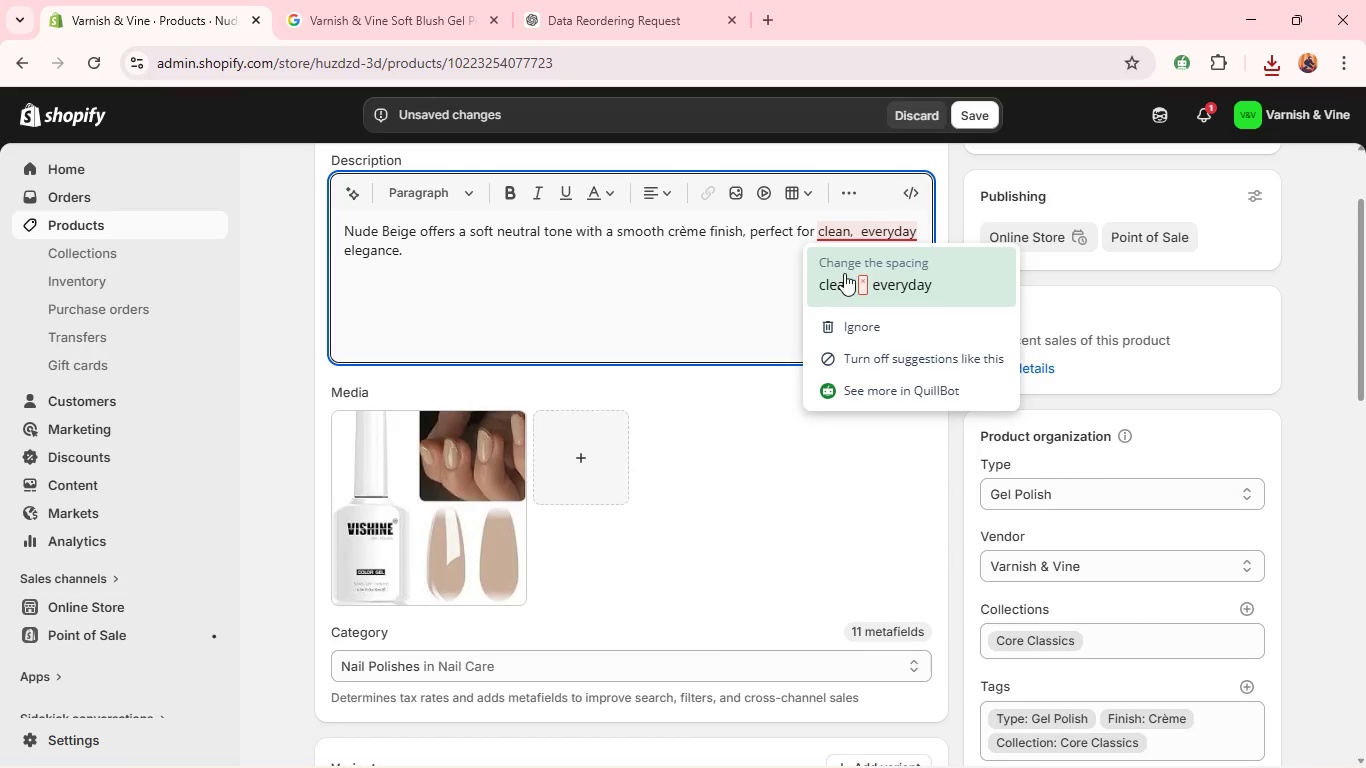 
left_click([844, 273])
 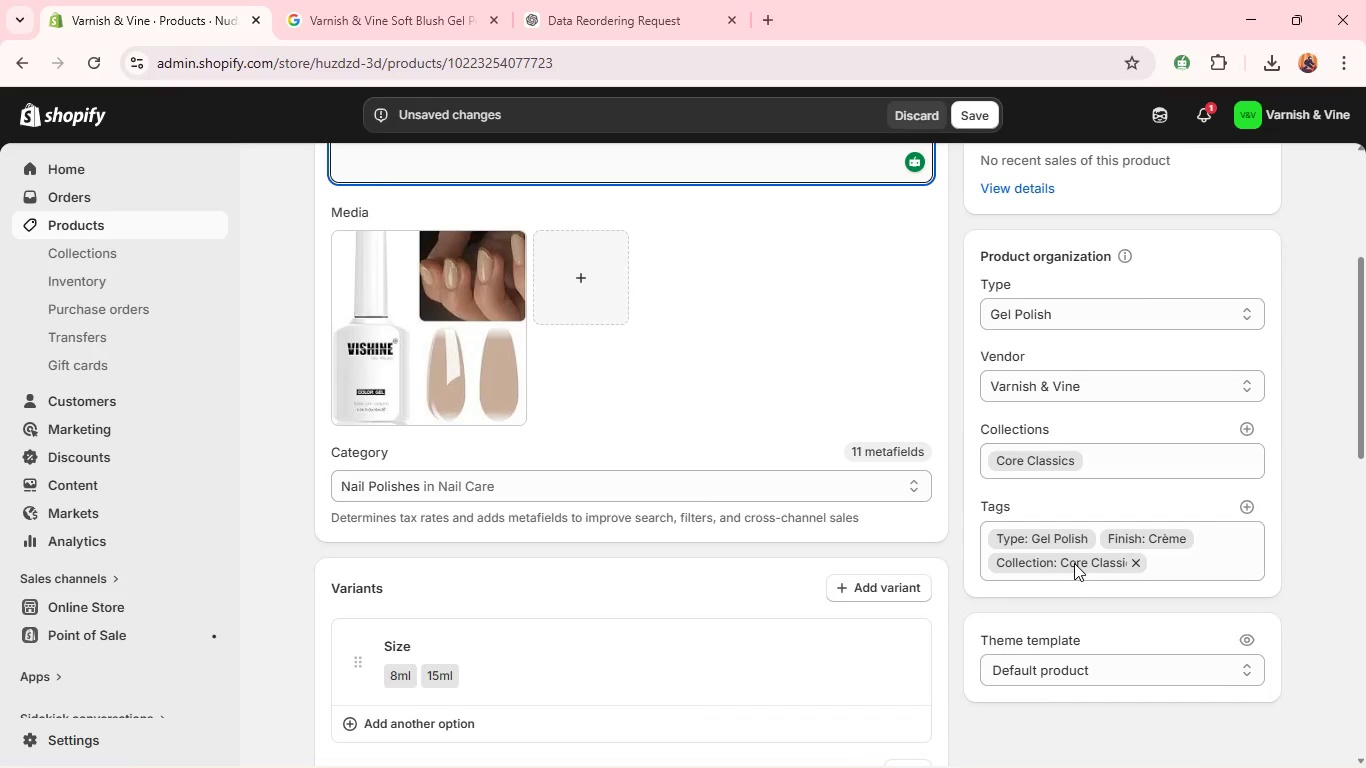 
wait(17.61)
 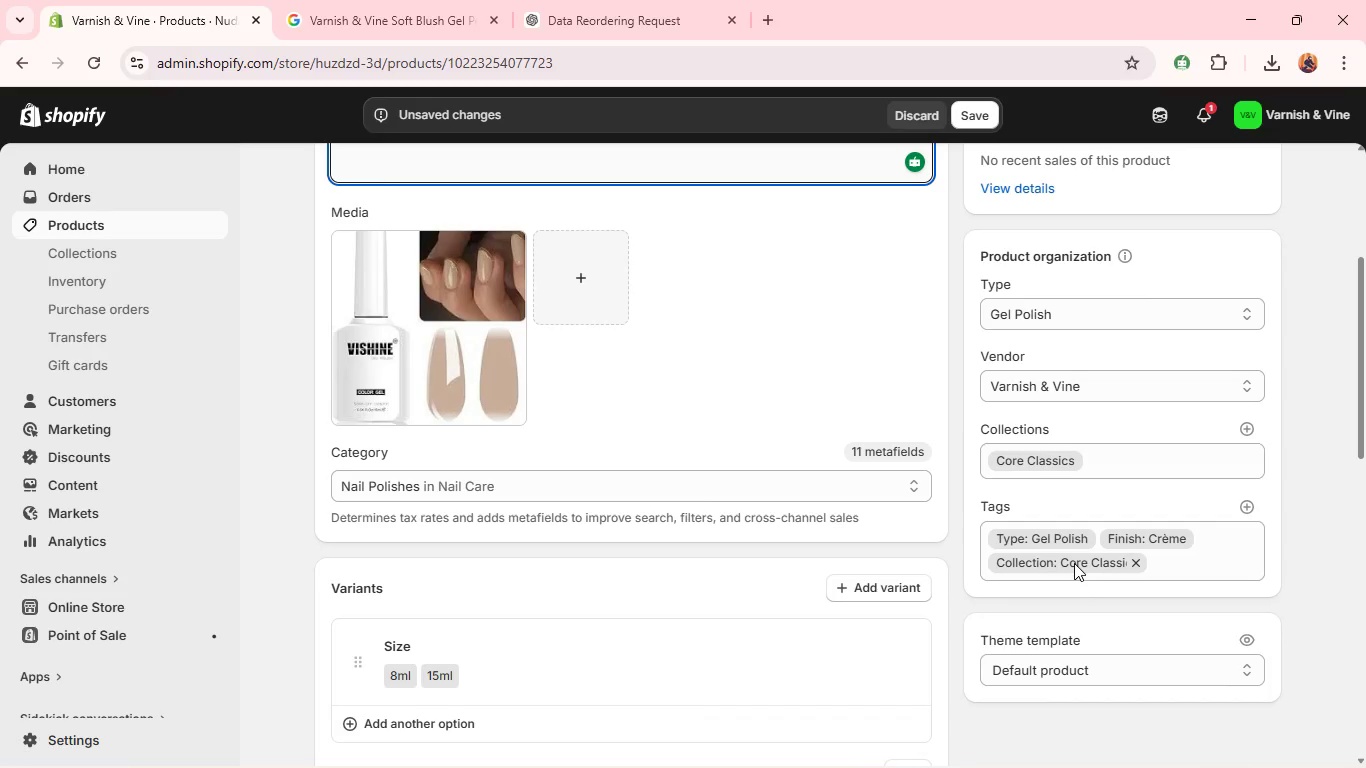 
left_click([920, 533])
 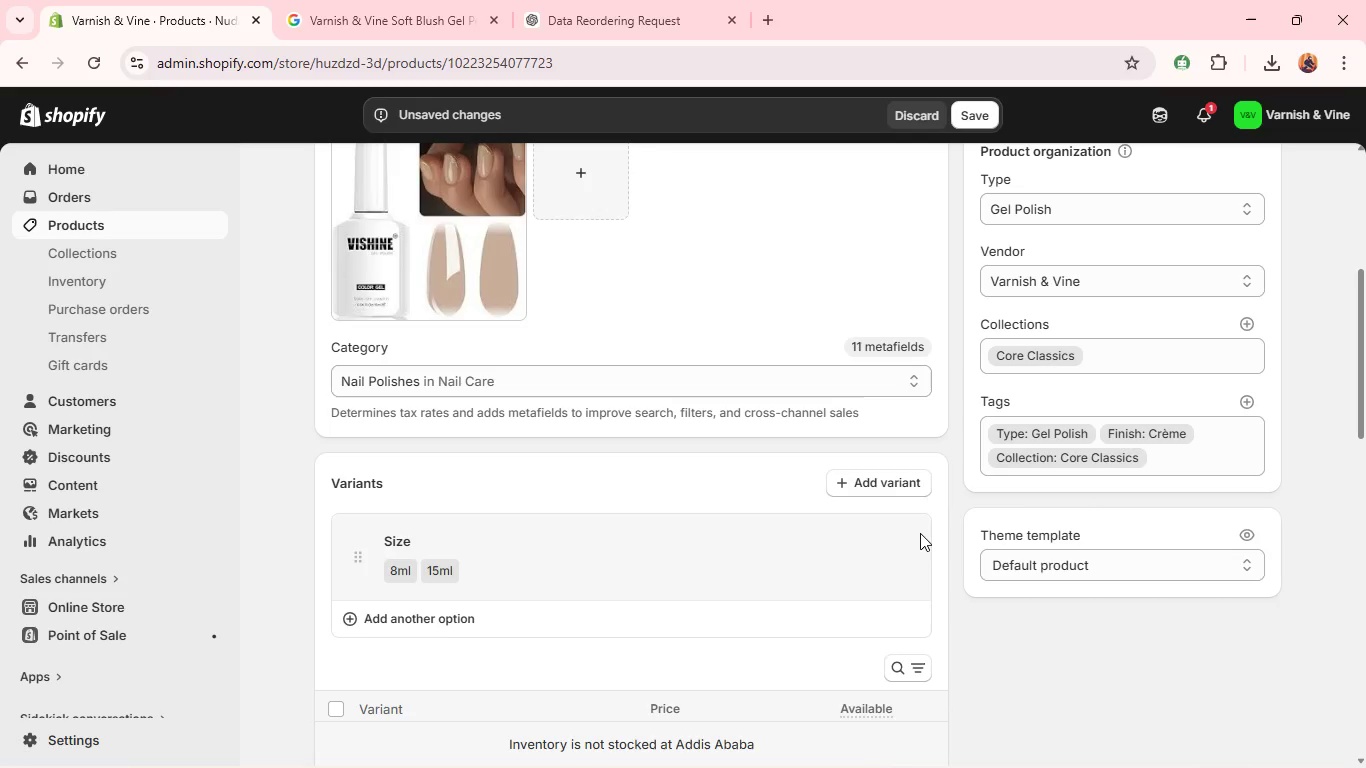 
wait(21.64)
 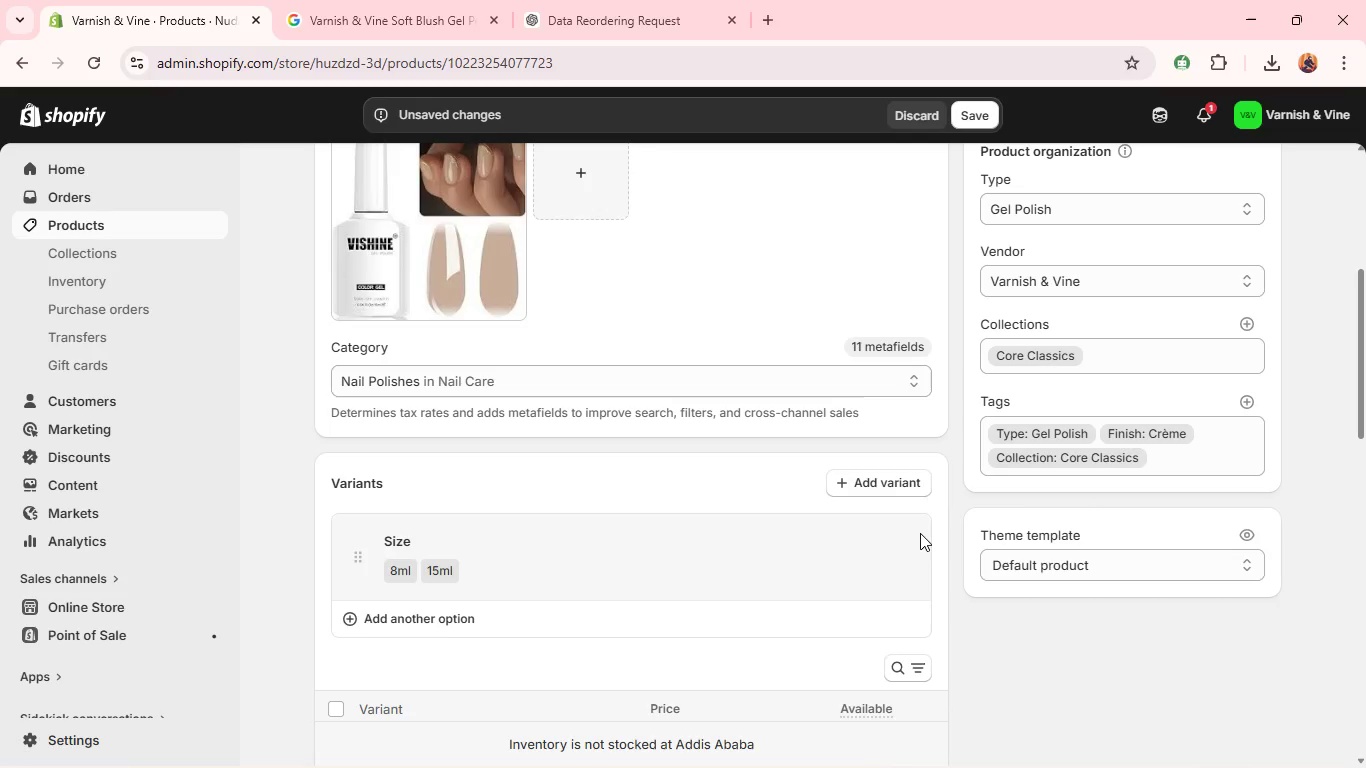 
left_click([973, 123])
 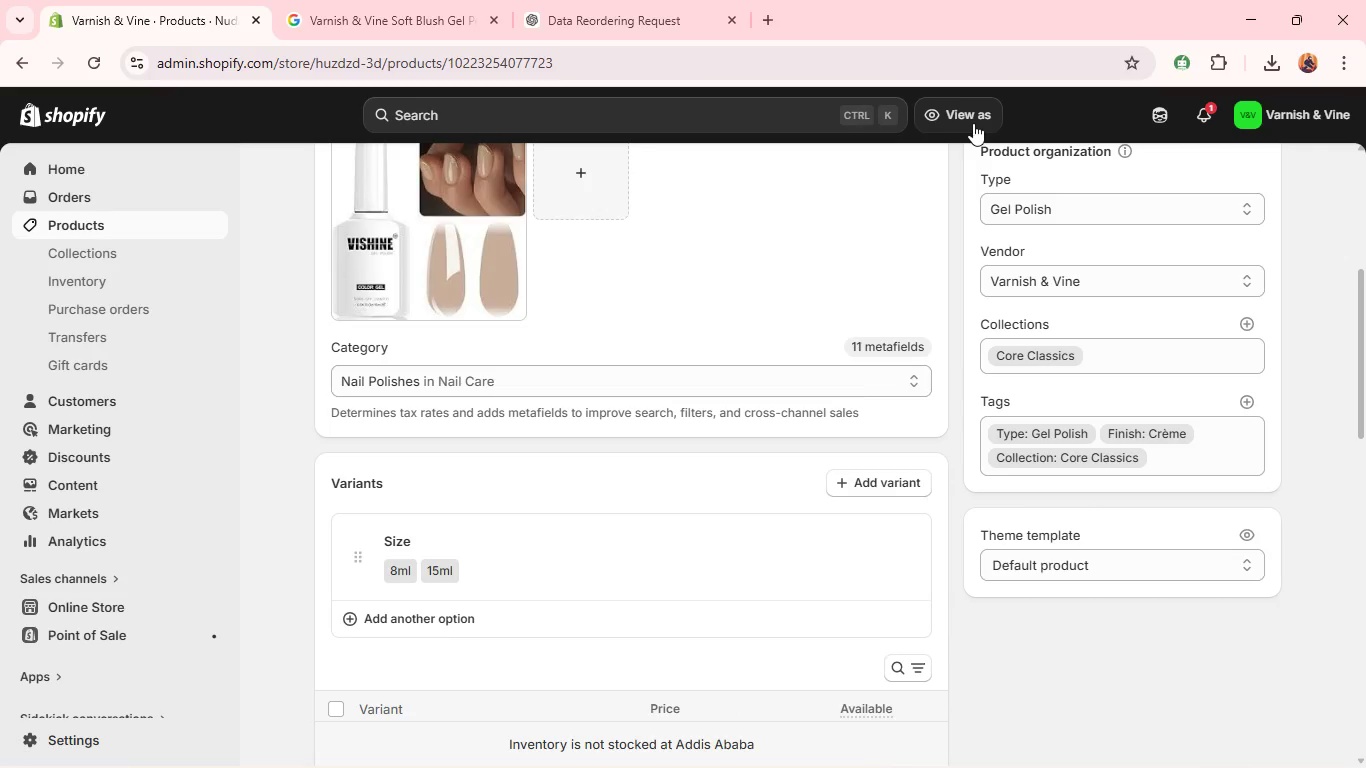 
wait(17.75)
 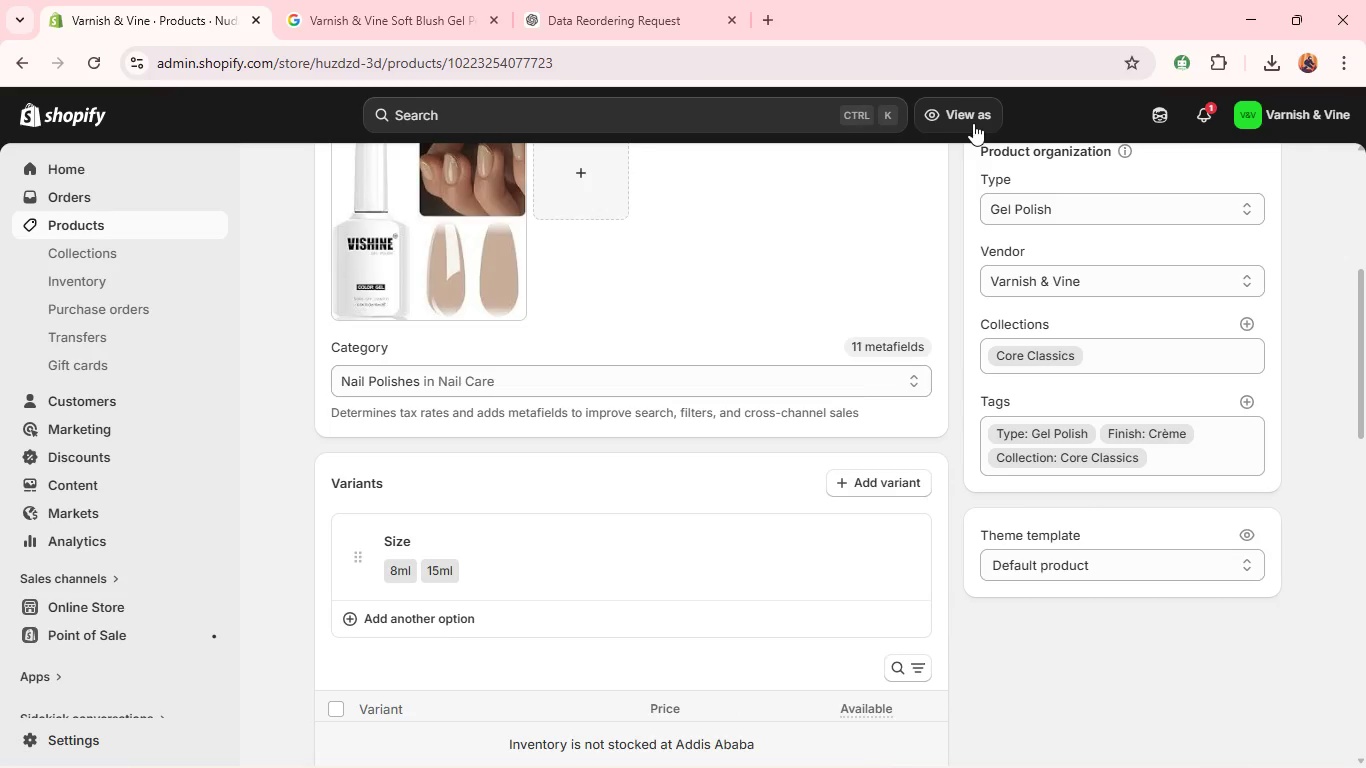 
left_click([332, 173])
 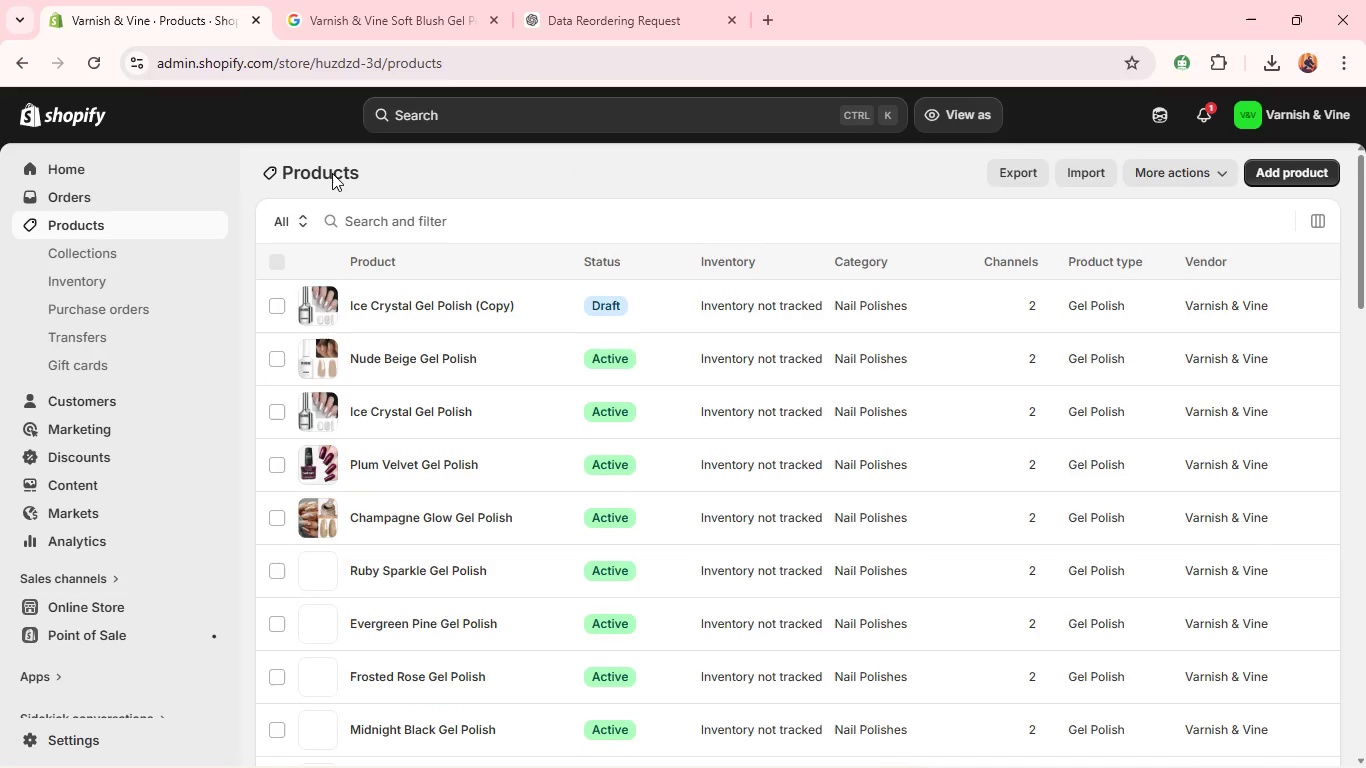 
wait(9.09)
 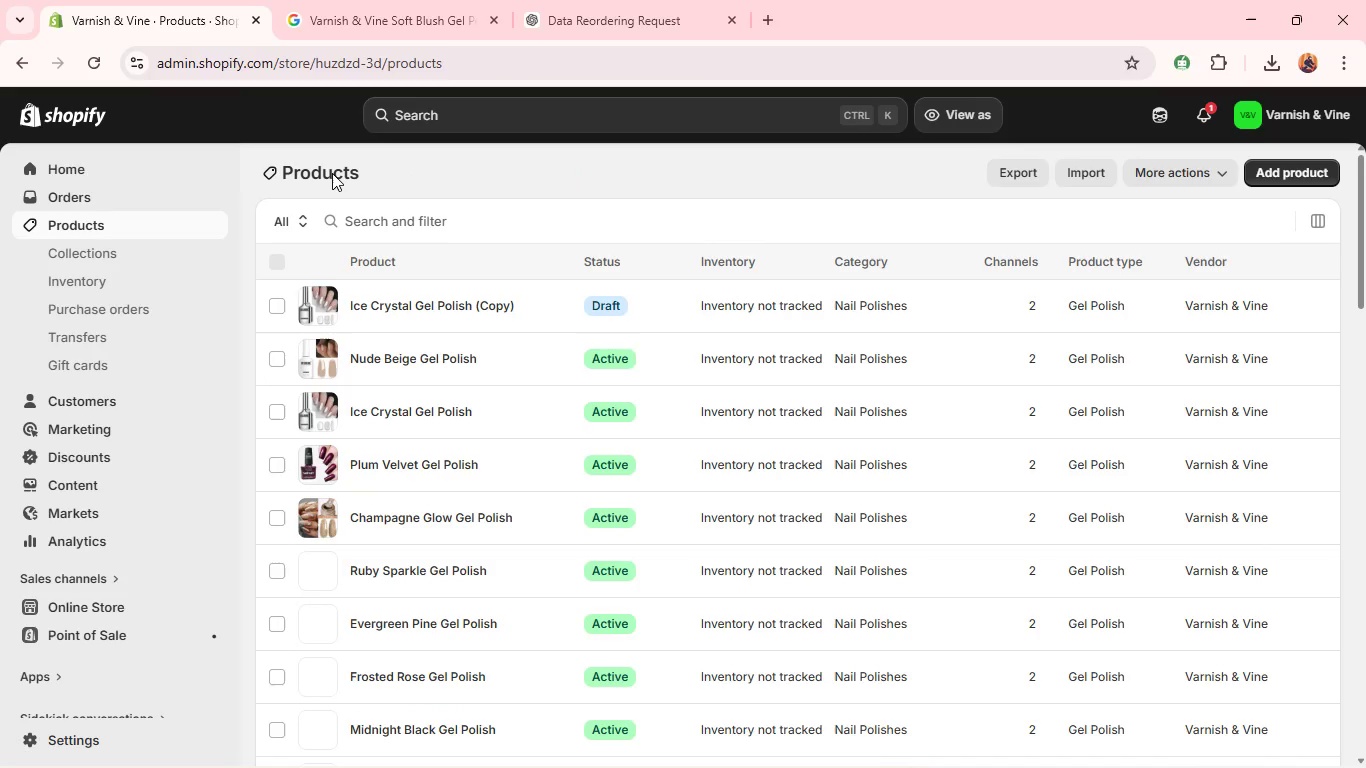 
left_click([389, 301])
 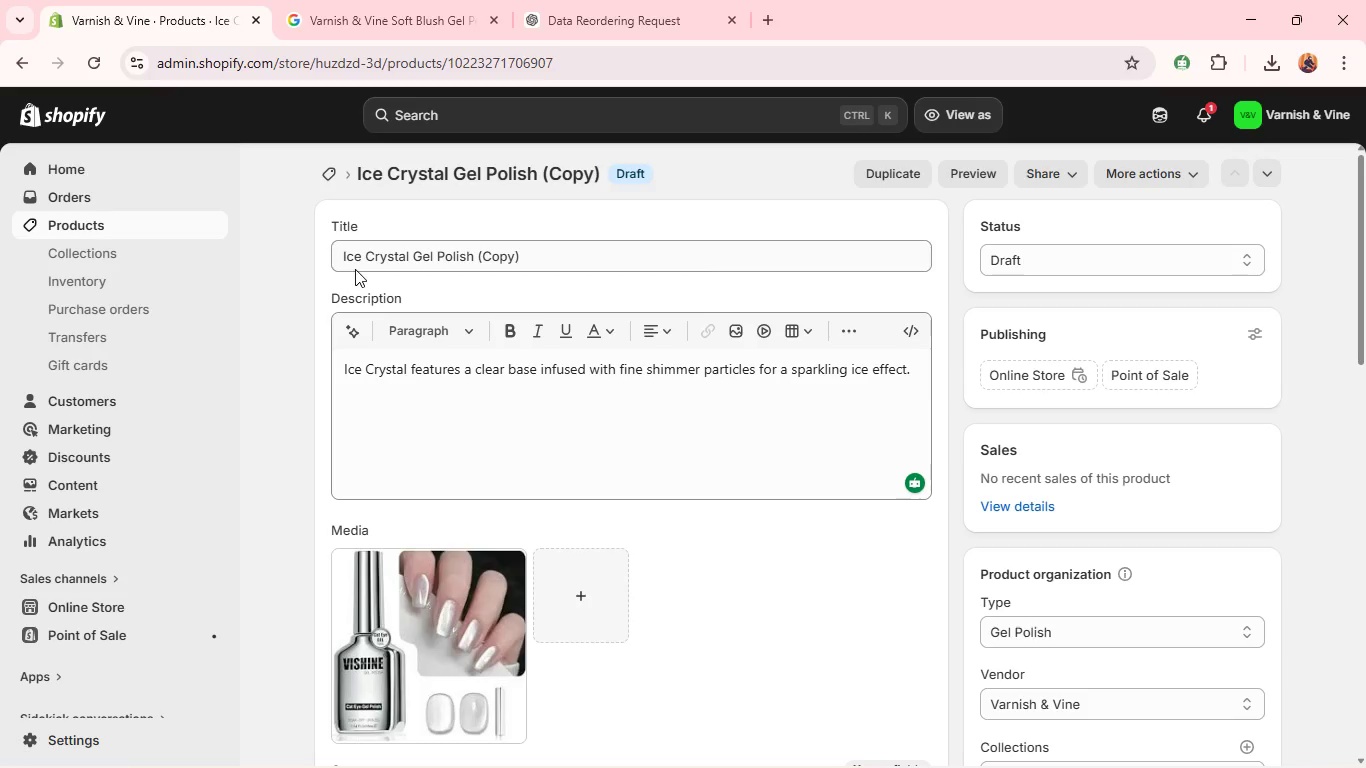 
wait(18.08)
 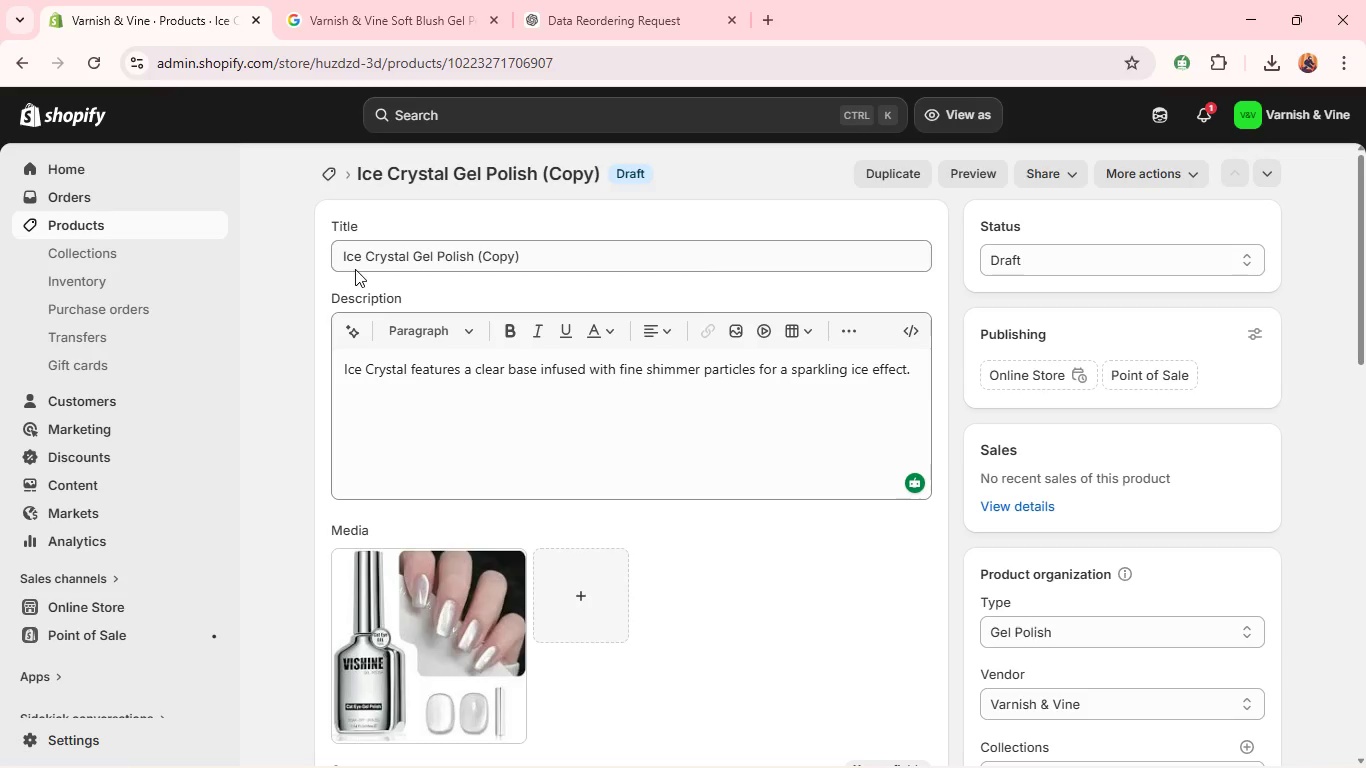 
double_click([355, 269])
 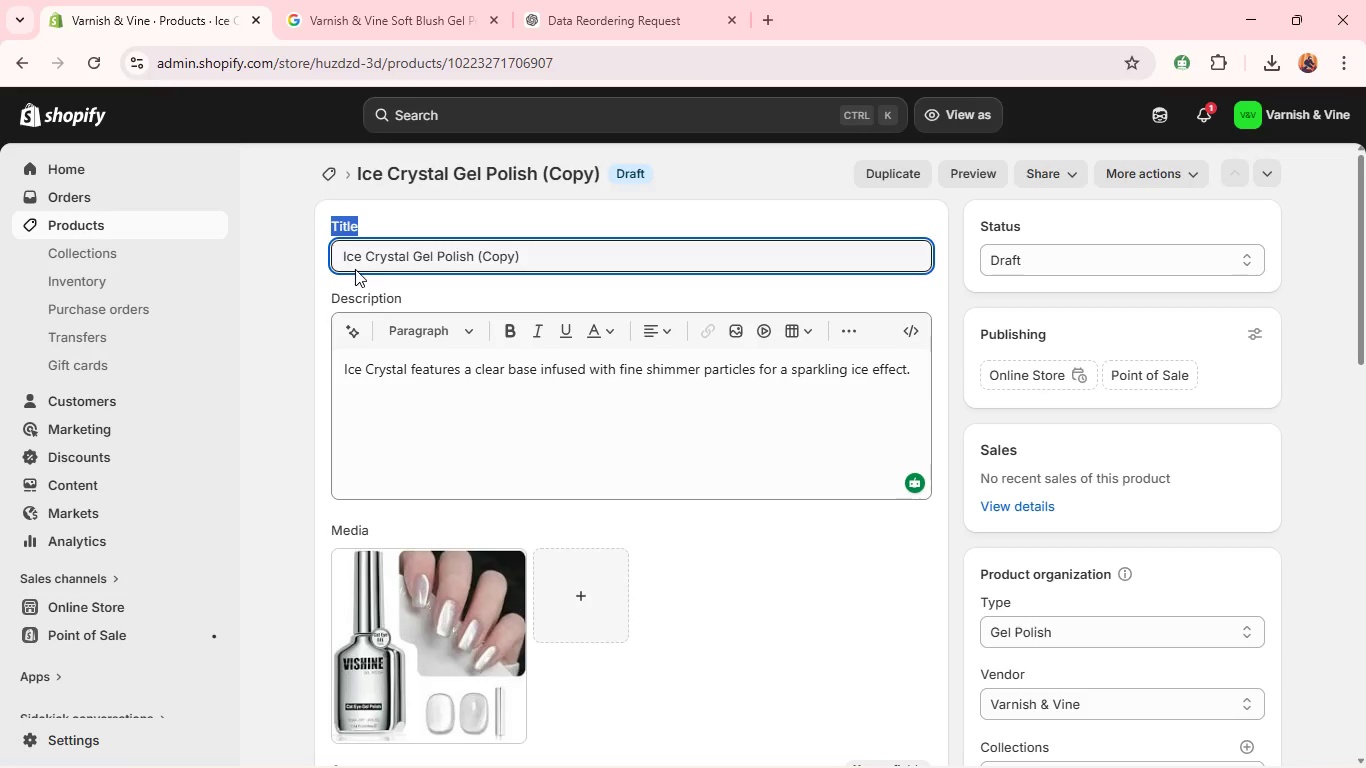 
triple_click([355, 269])
 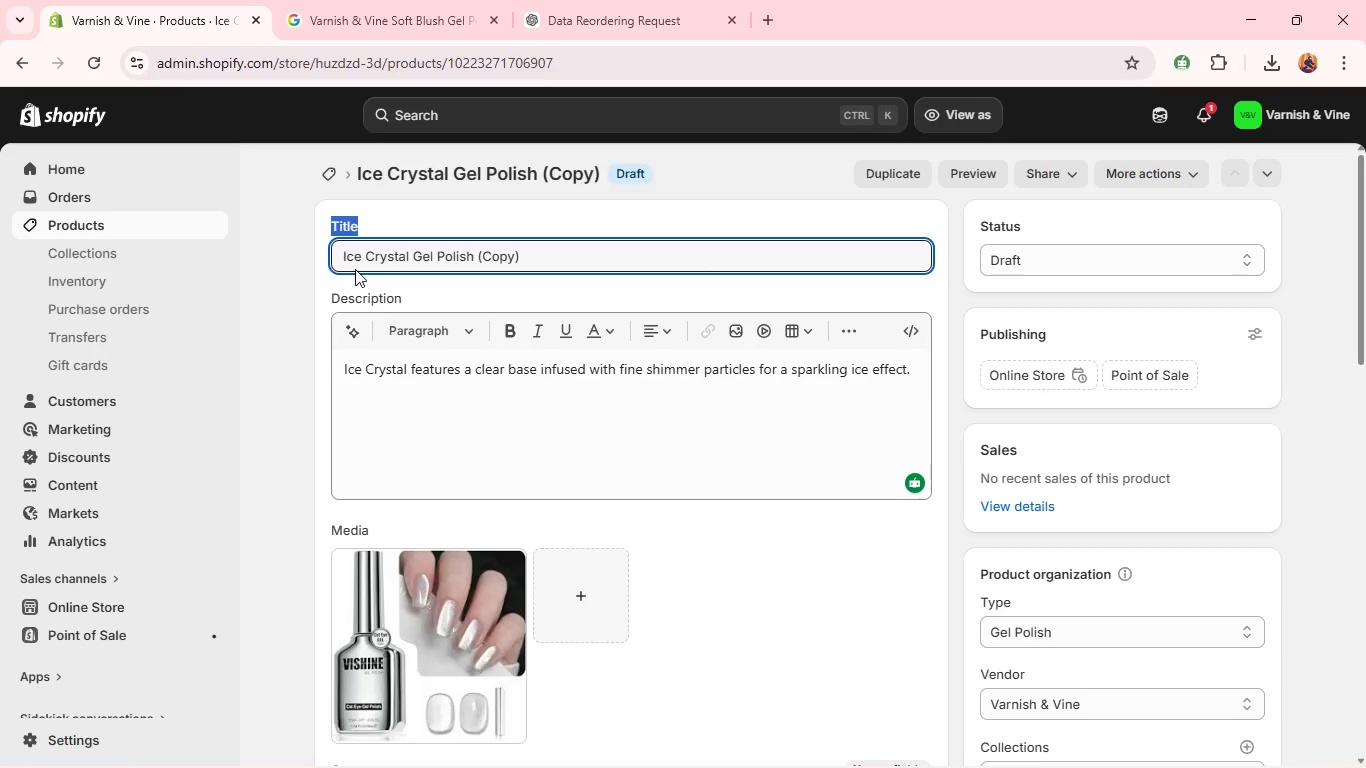 
key(Control+A)
 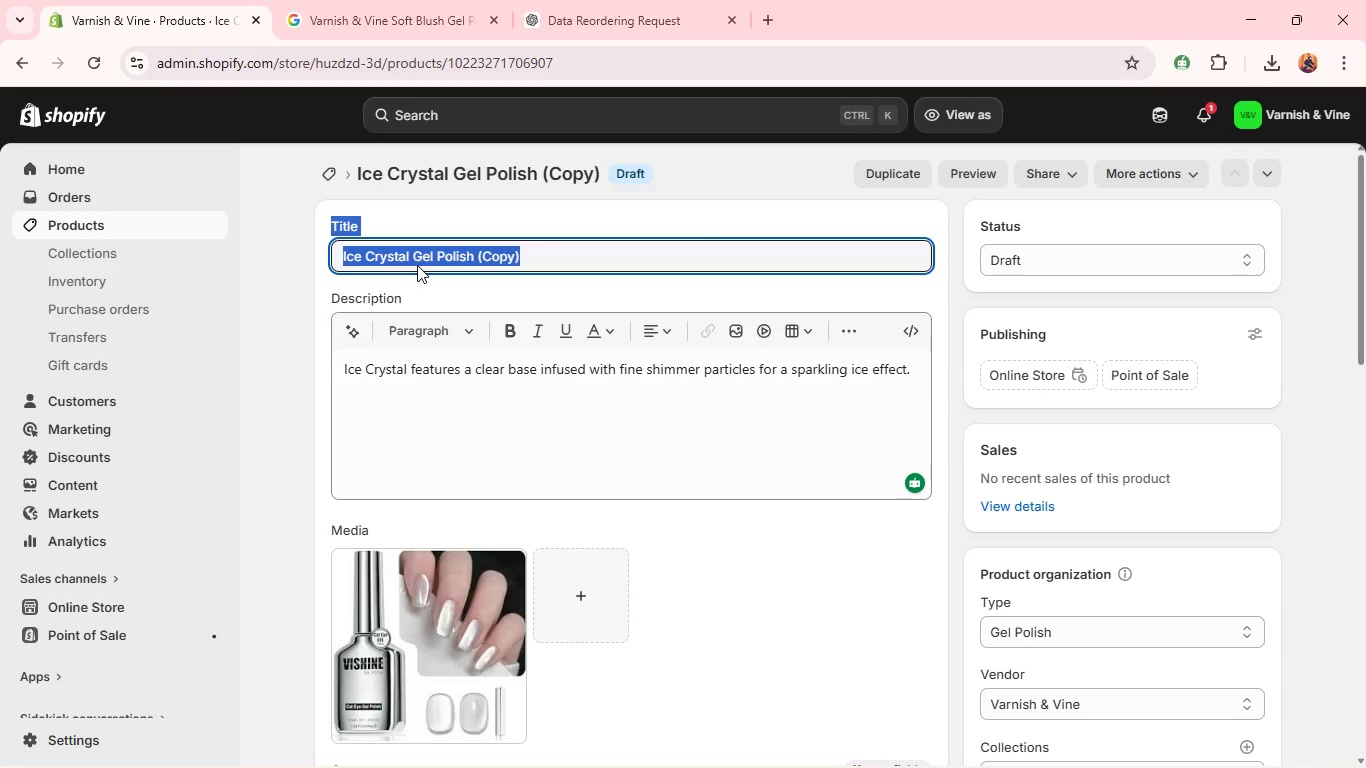 
double_click([417, 265])
 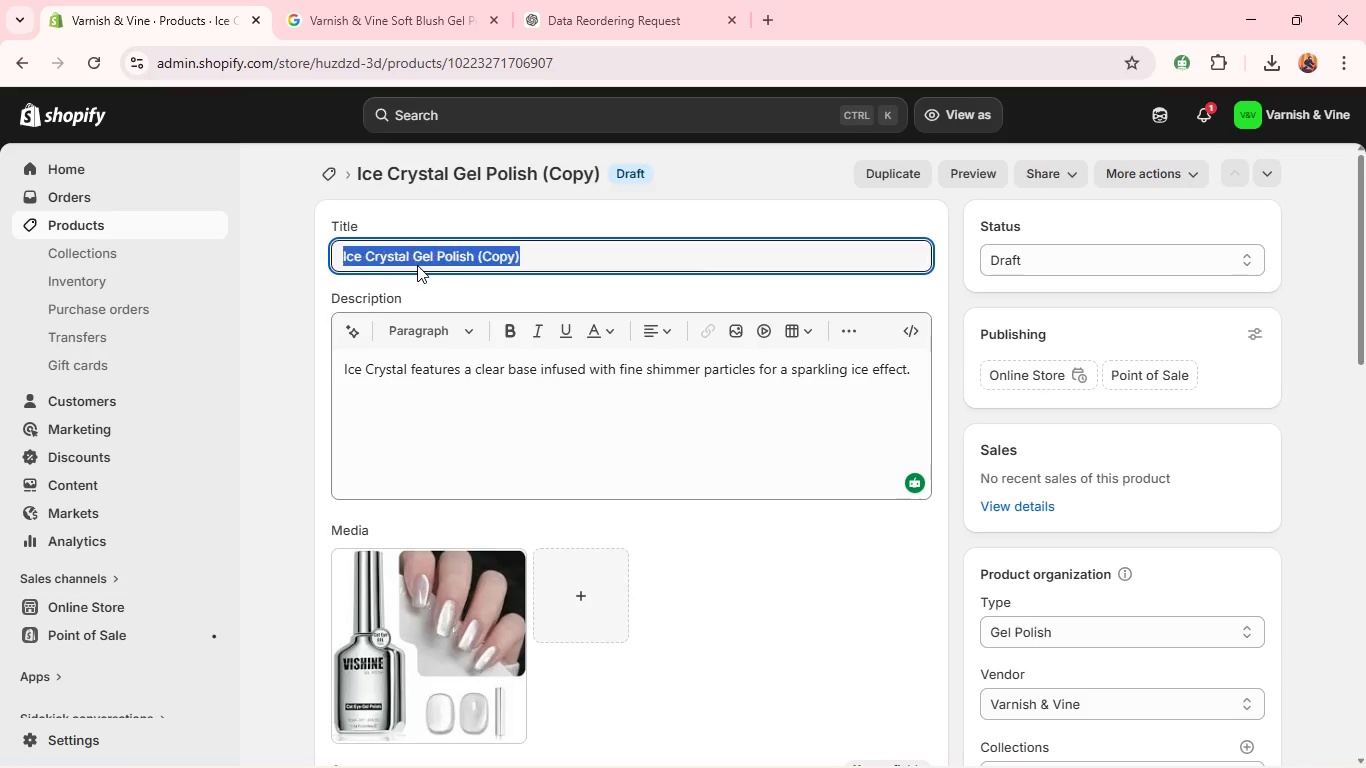 
triple_click([417, 265])
 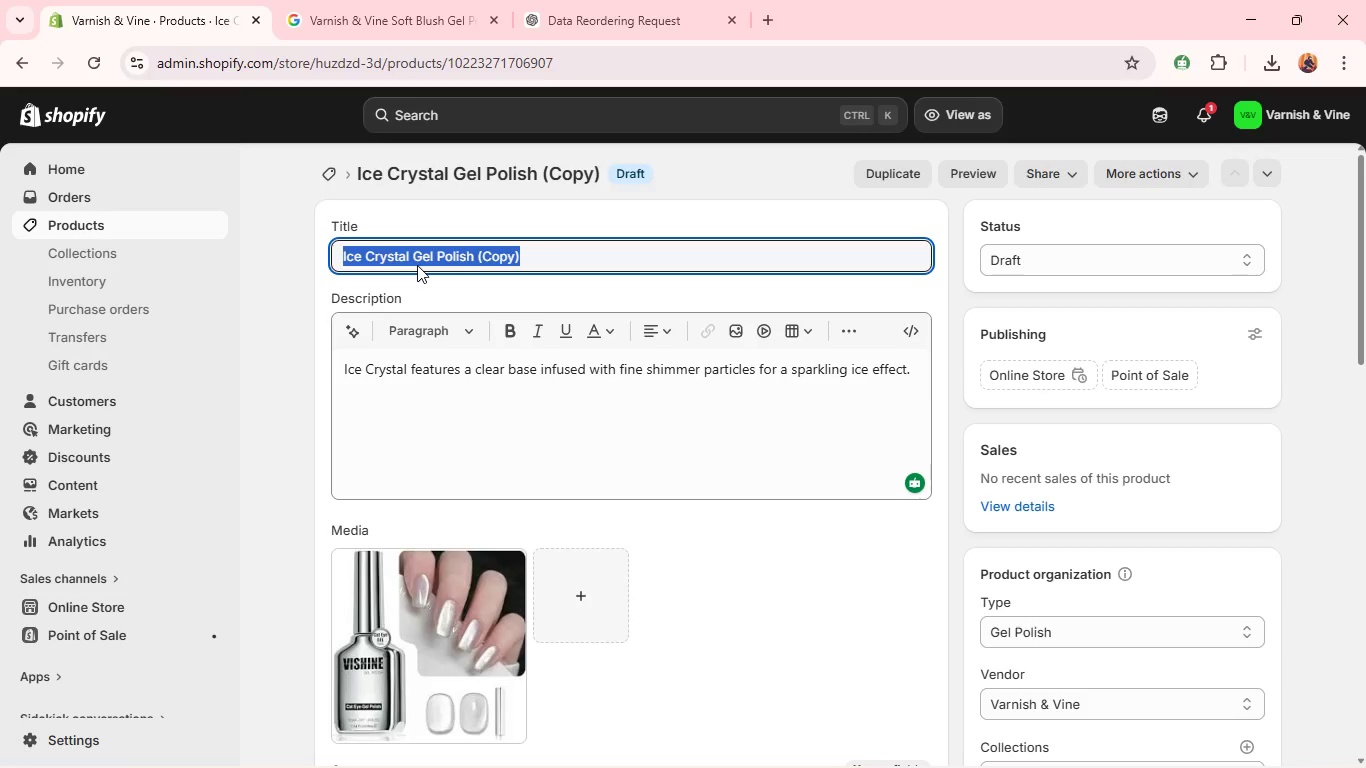 
triple_click([417, 265])
 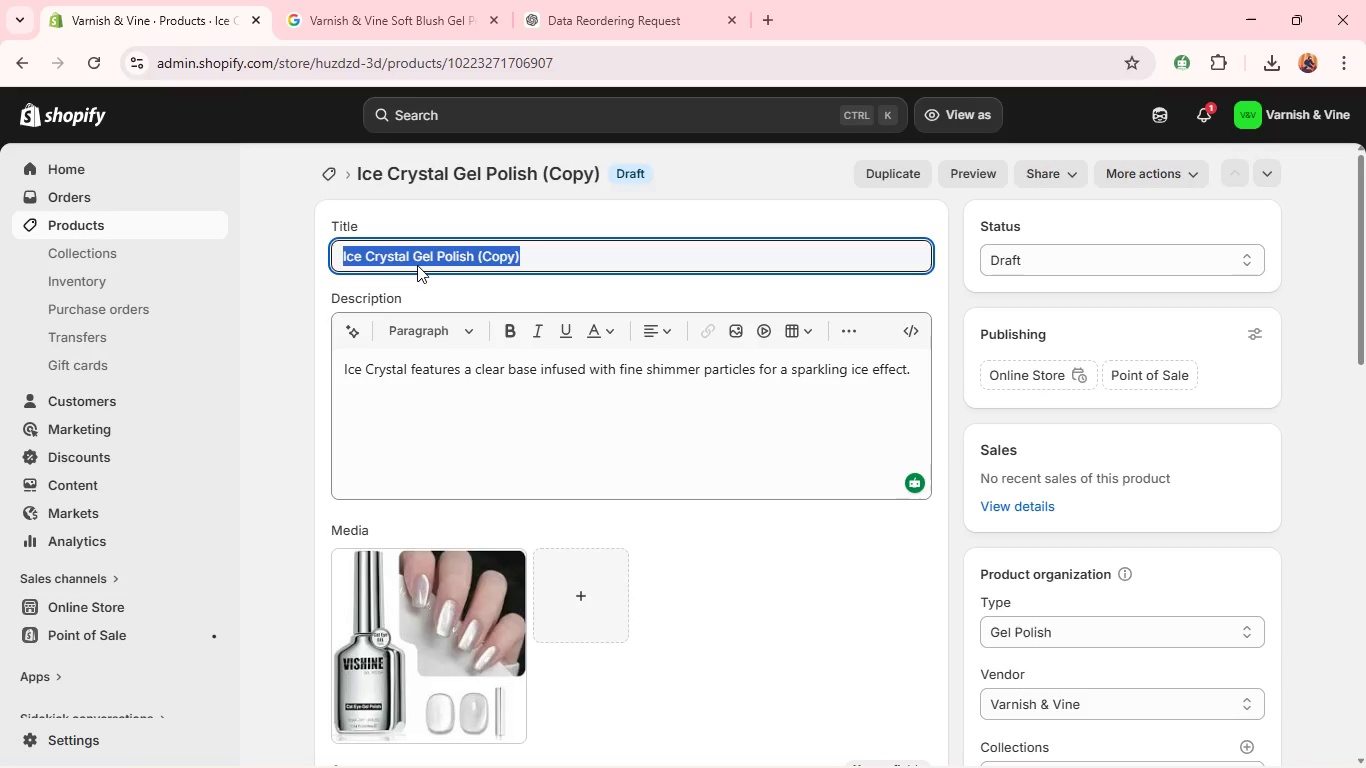 
key(Backspace)
 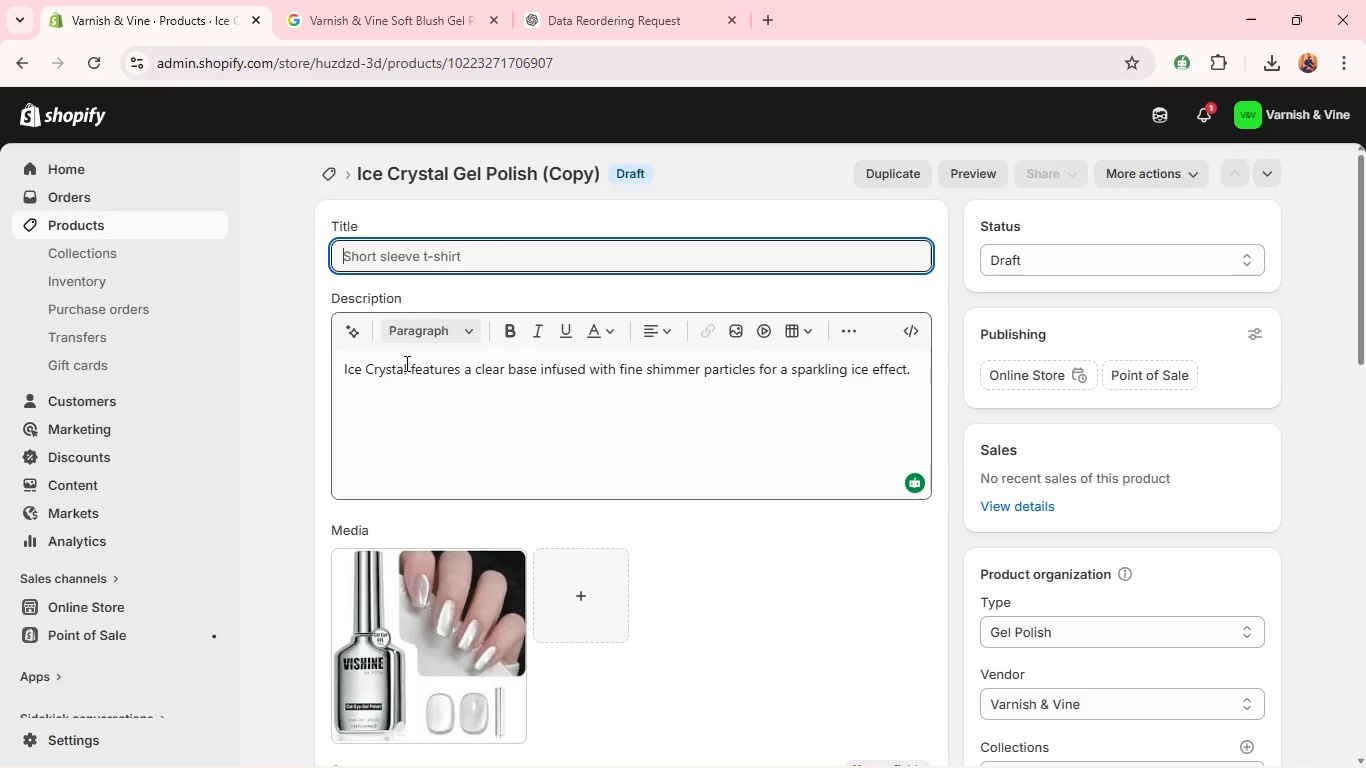 
left_click([405, 363])
 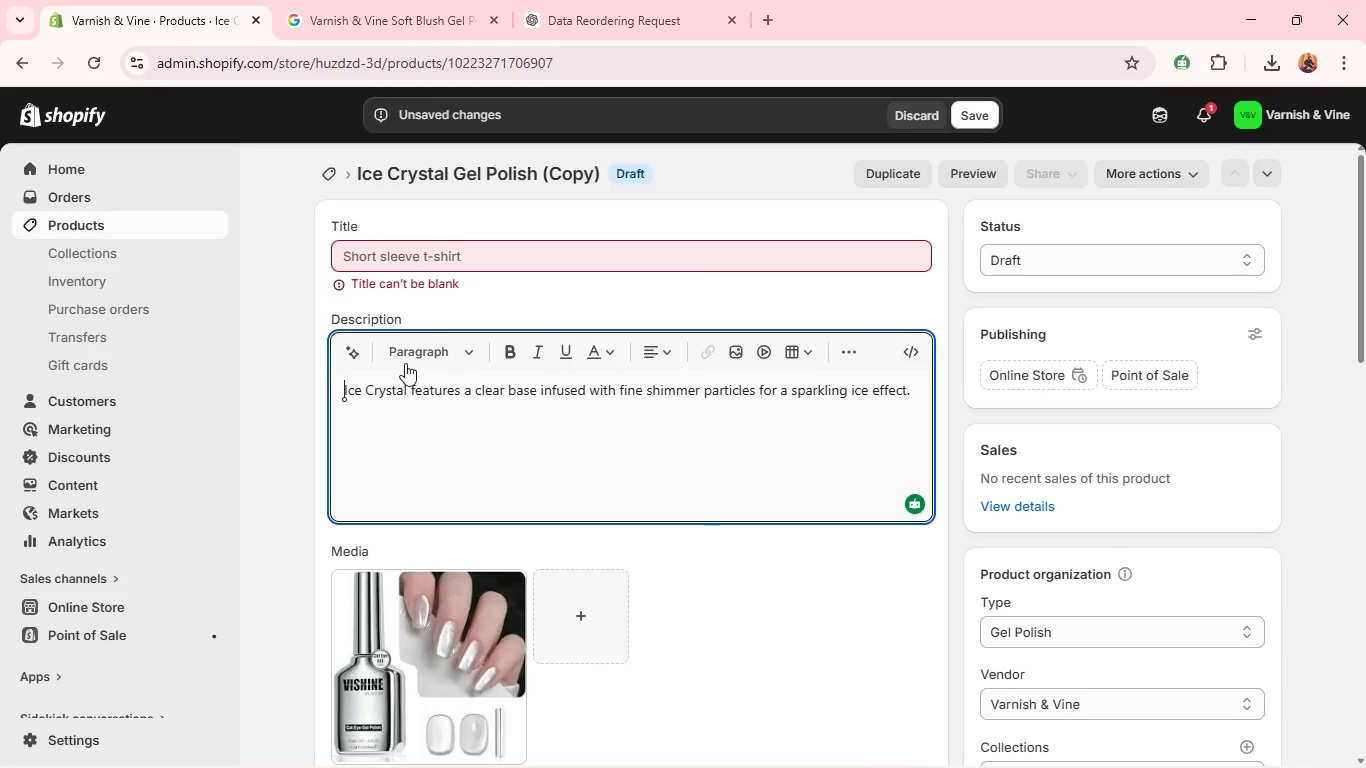 
key(Control+A)
 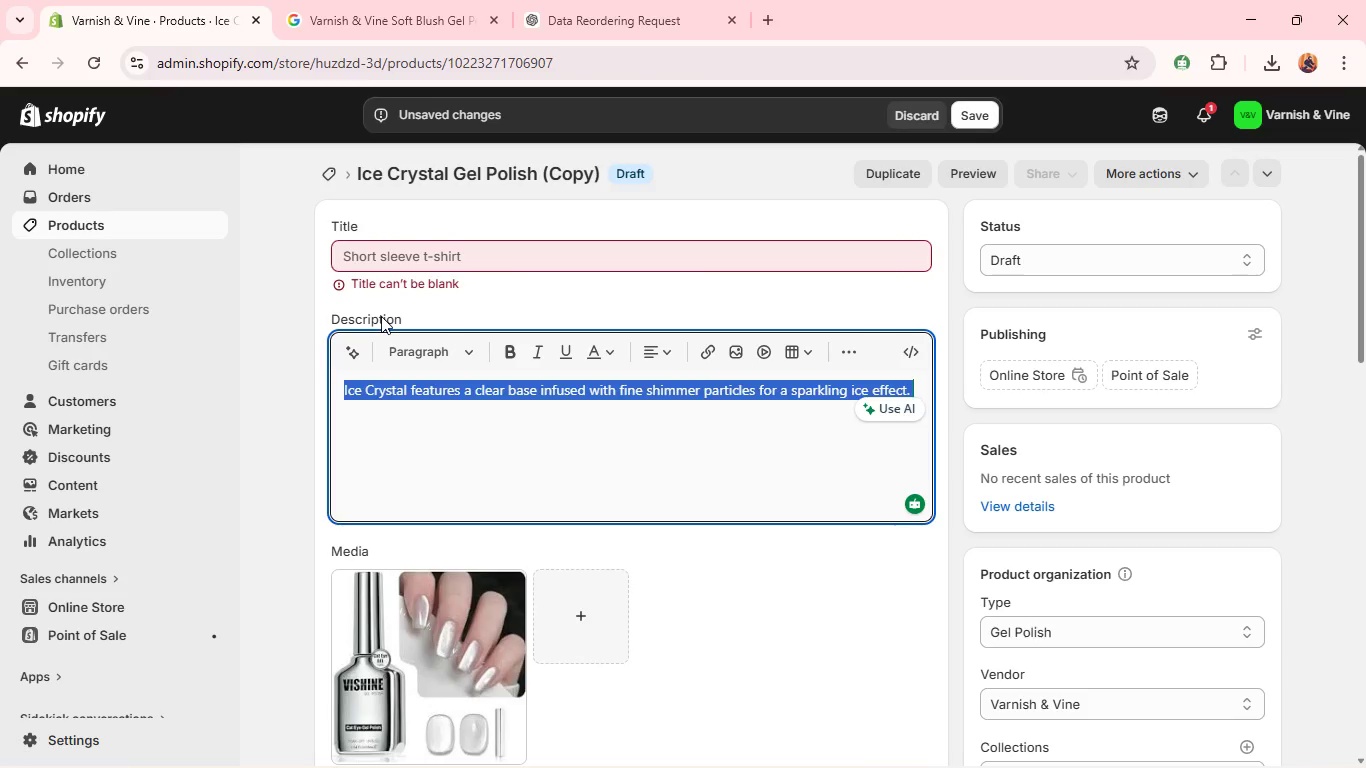 
key(Backspace)
 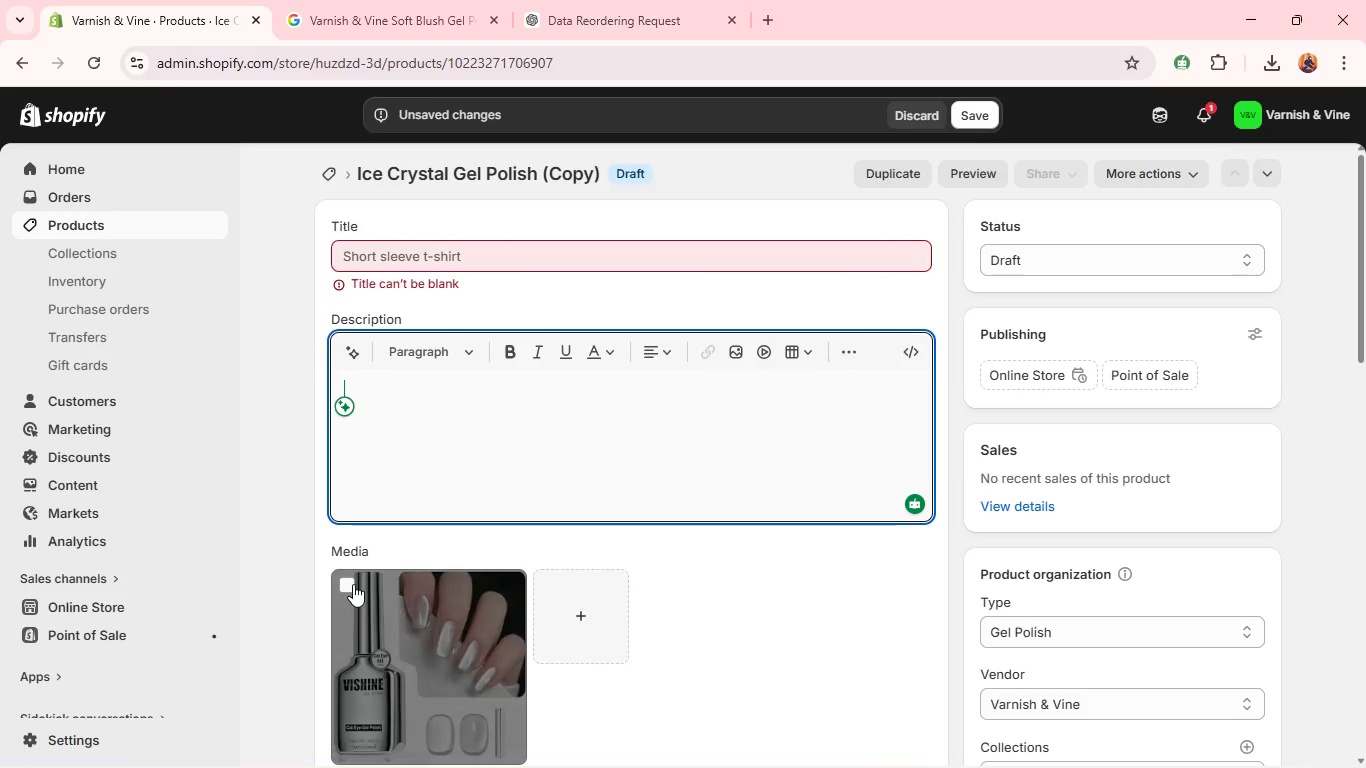 
left_click([353, 584])
 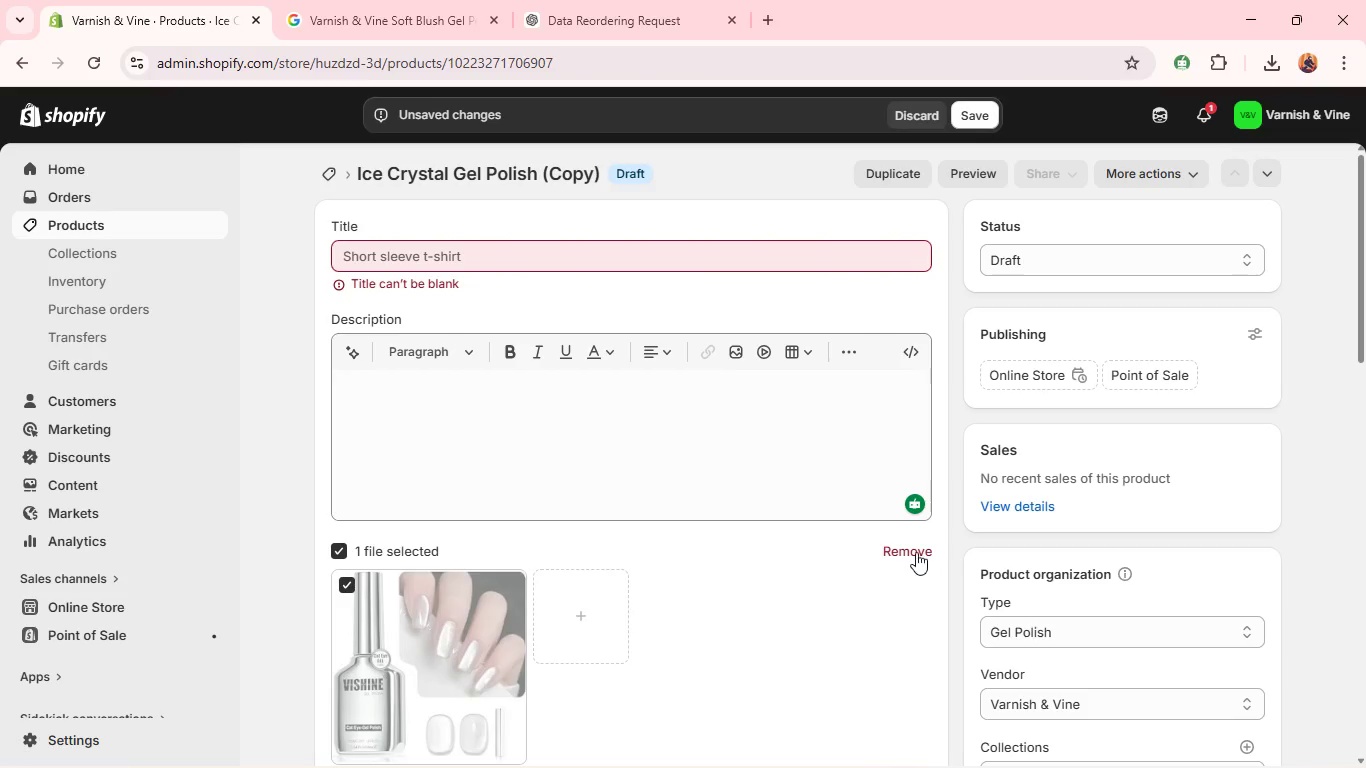 
left_click([912, 550])
 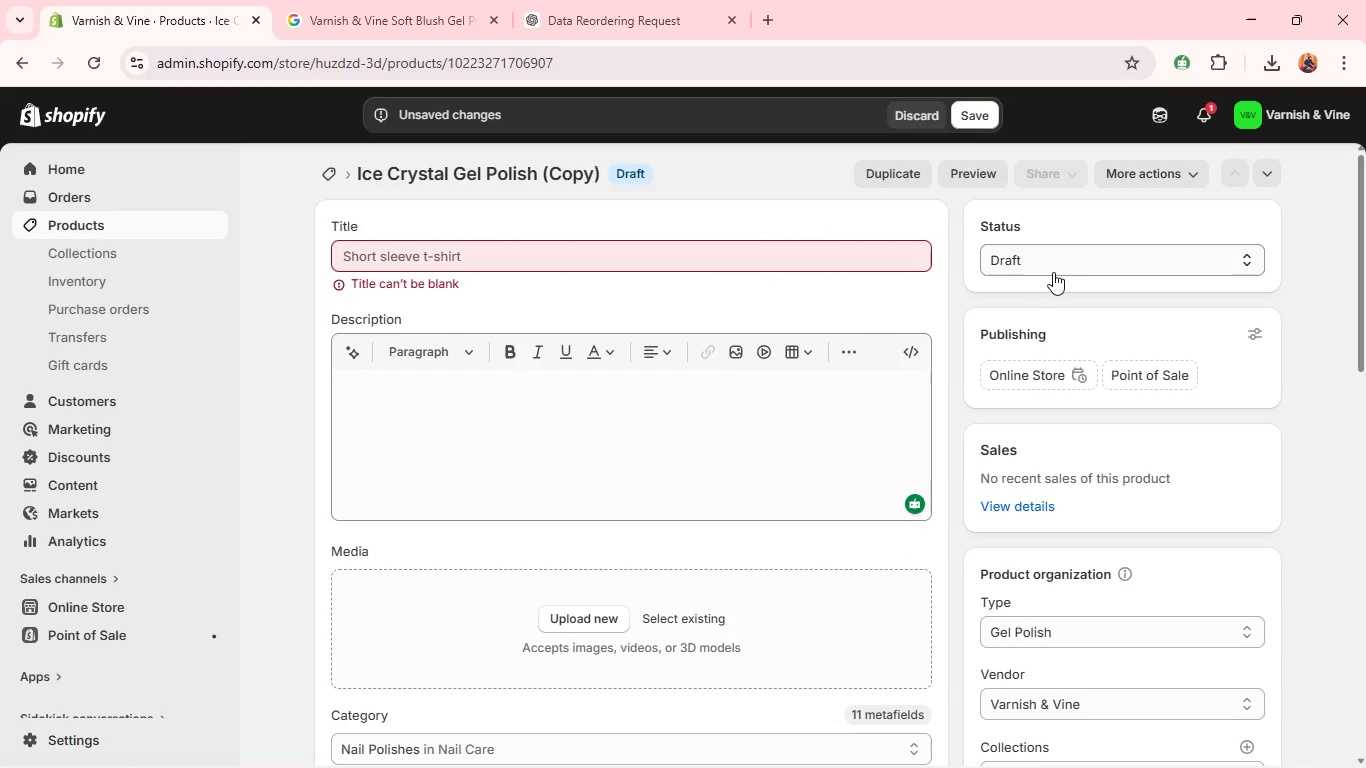 
left_click([1053, 267])
 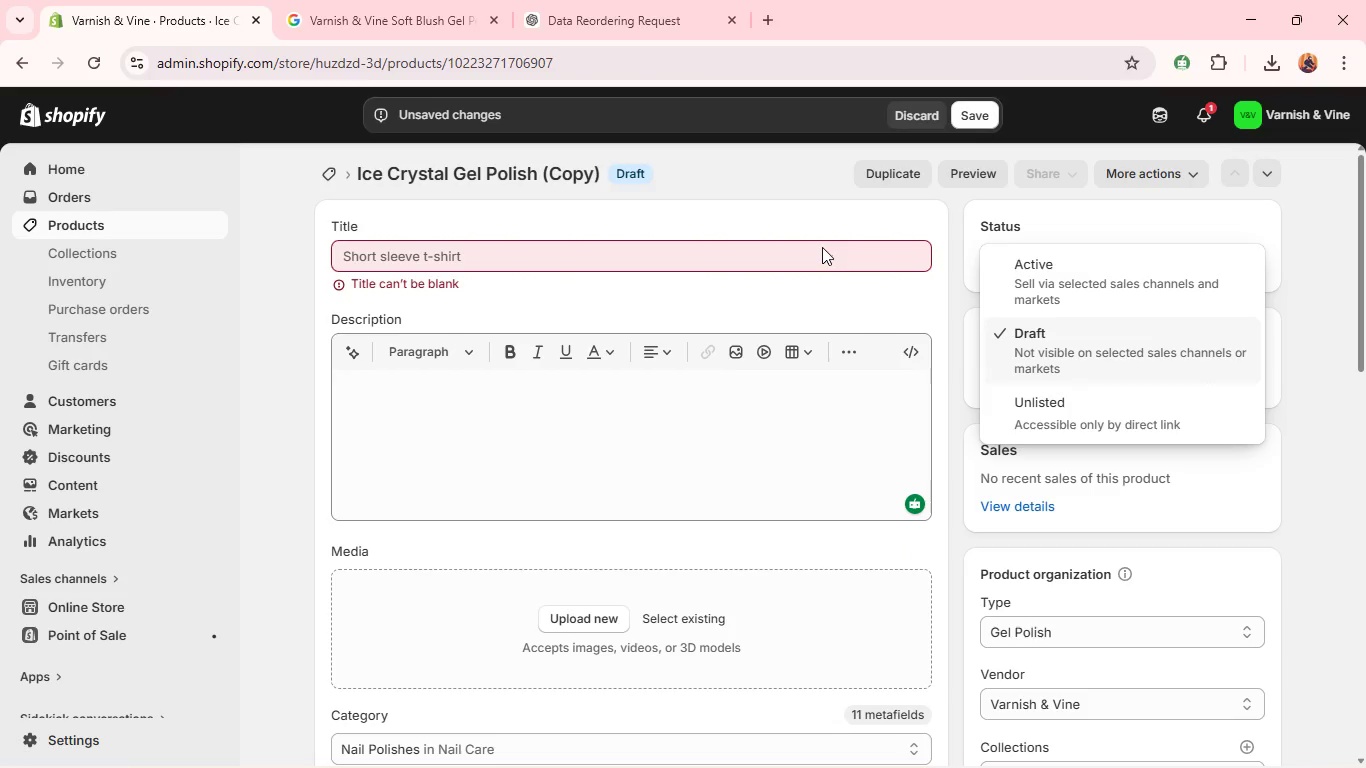 
left_click([1035, 294])
 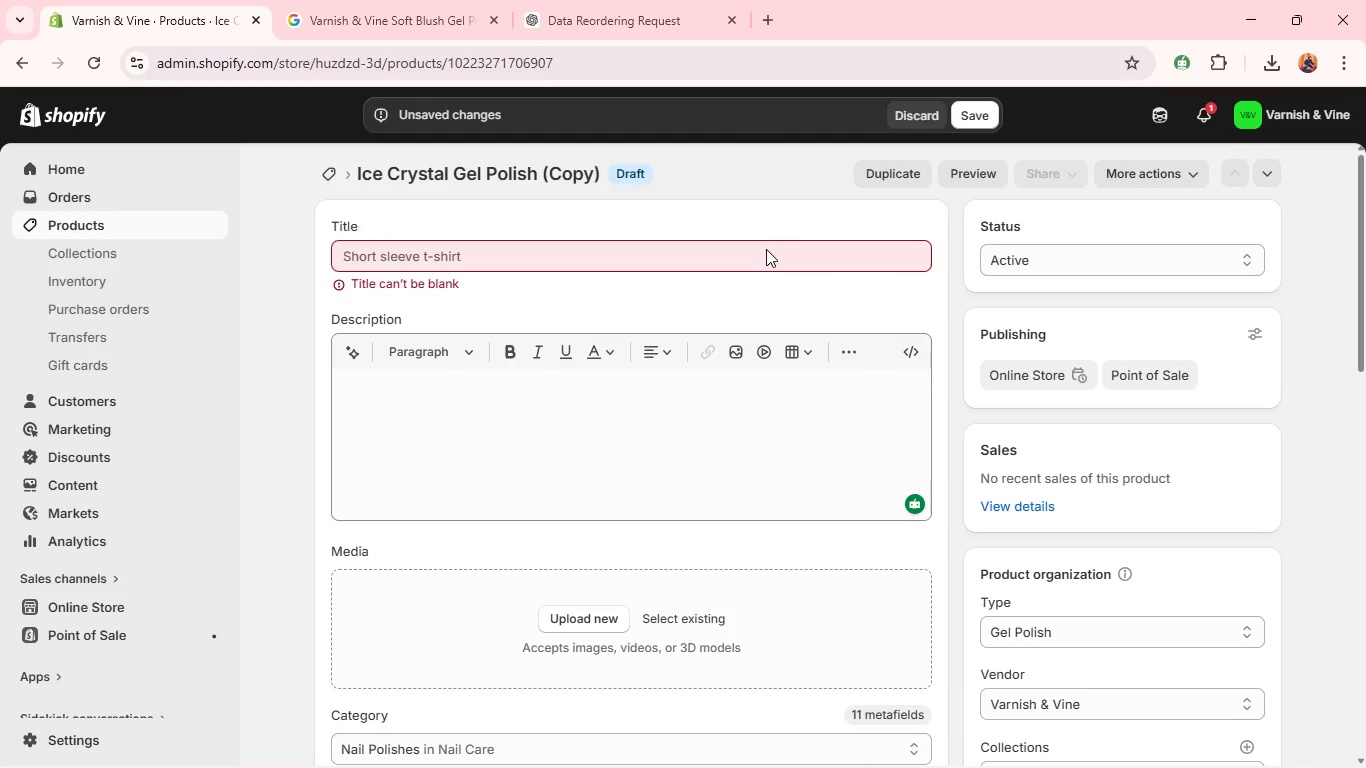 
left_click([765, 250])
 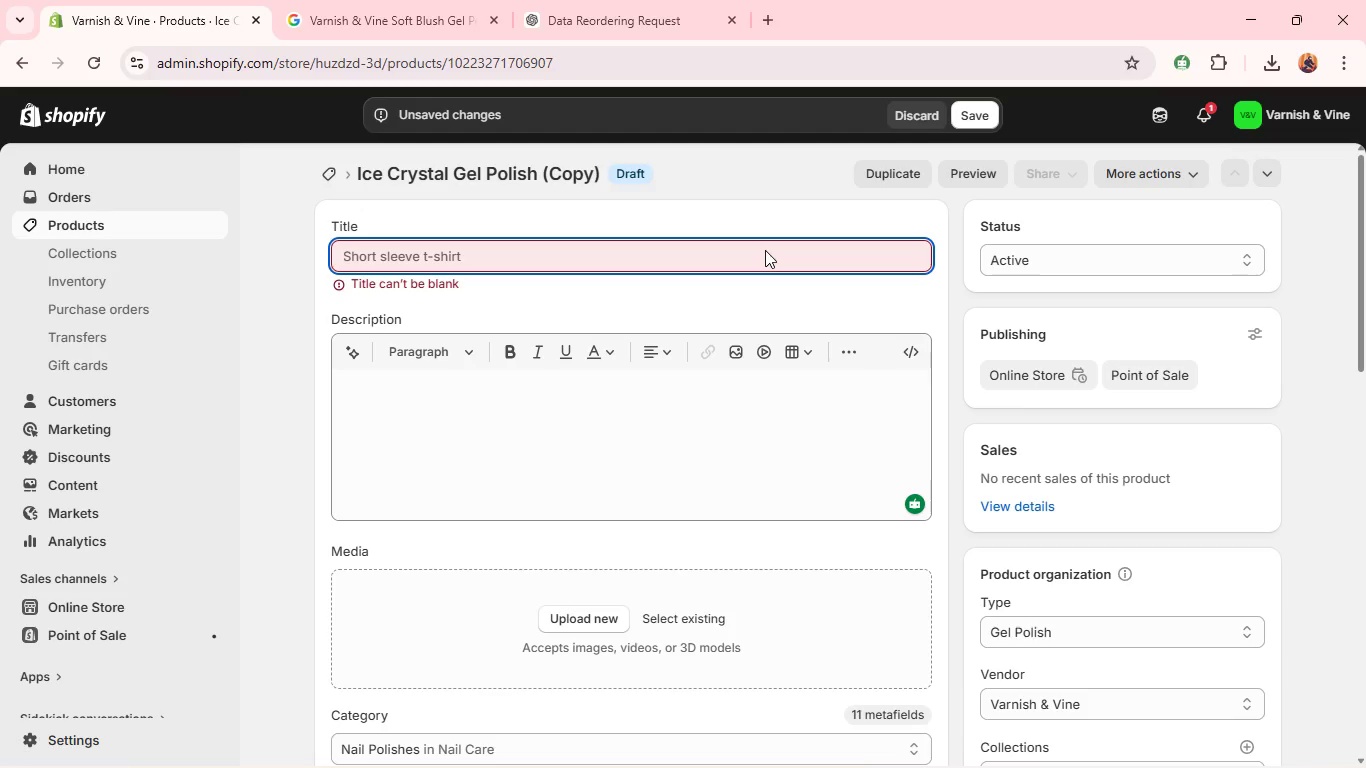 
type(Soft Blush Gel Poli)
 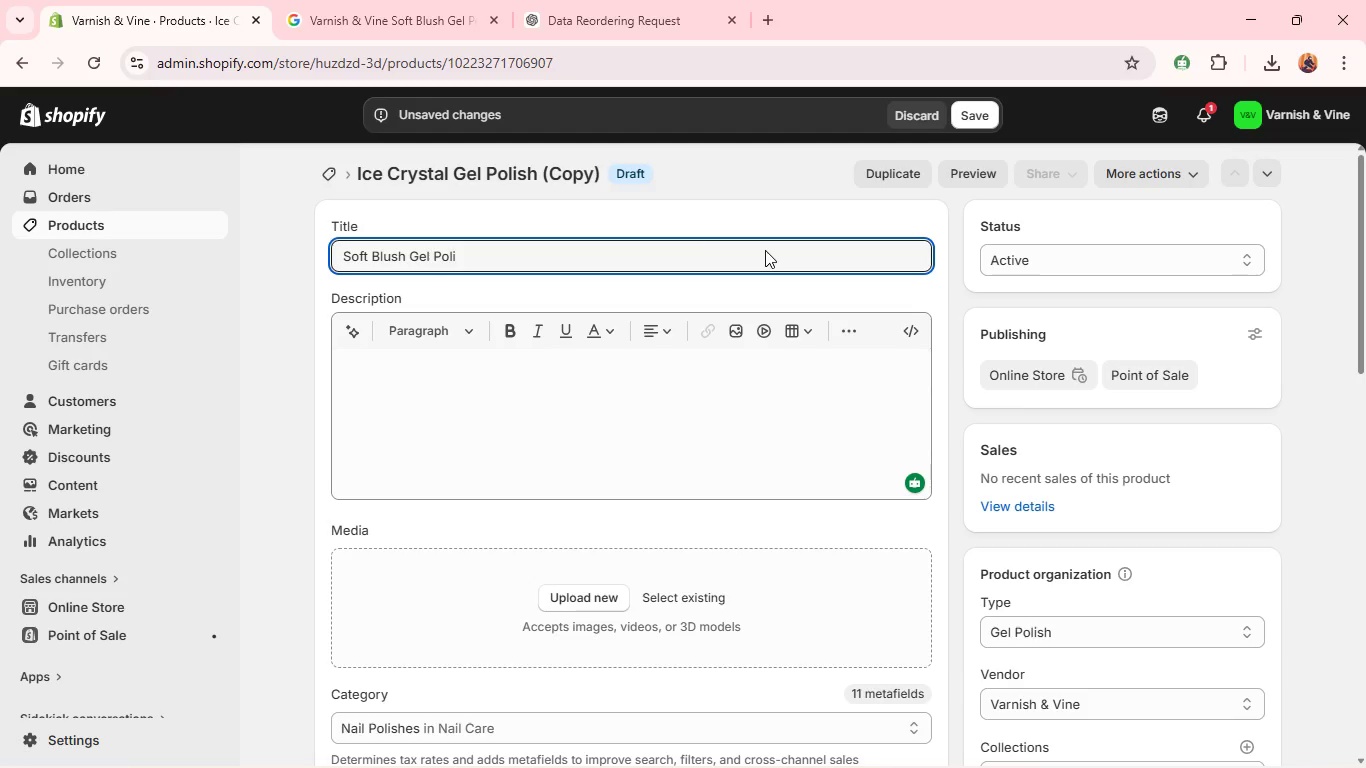 
wait(7.09)
 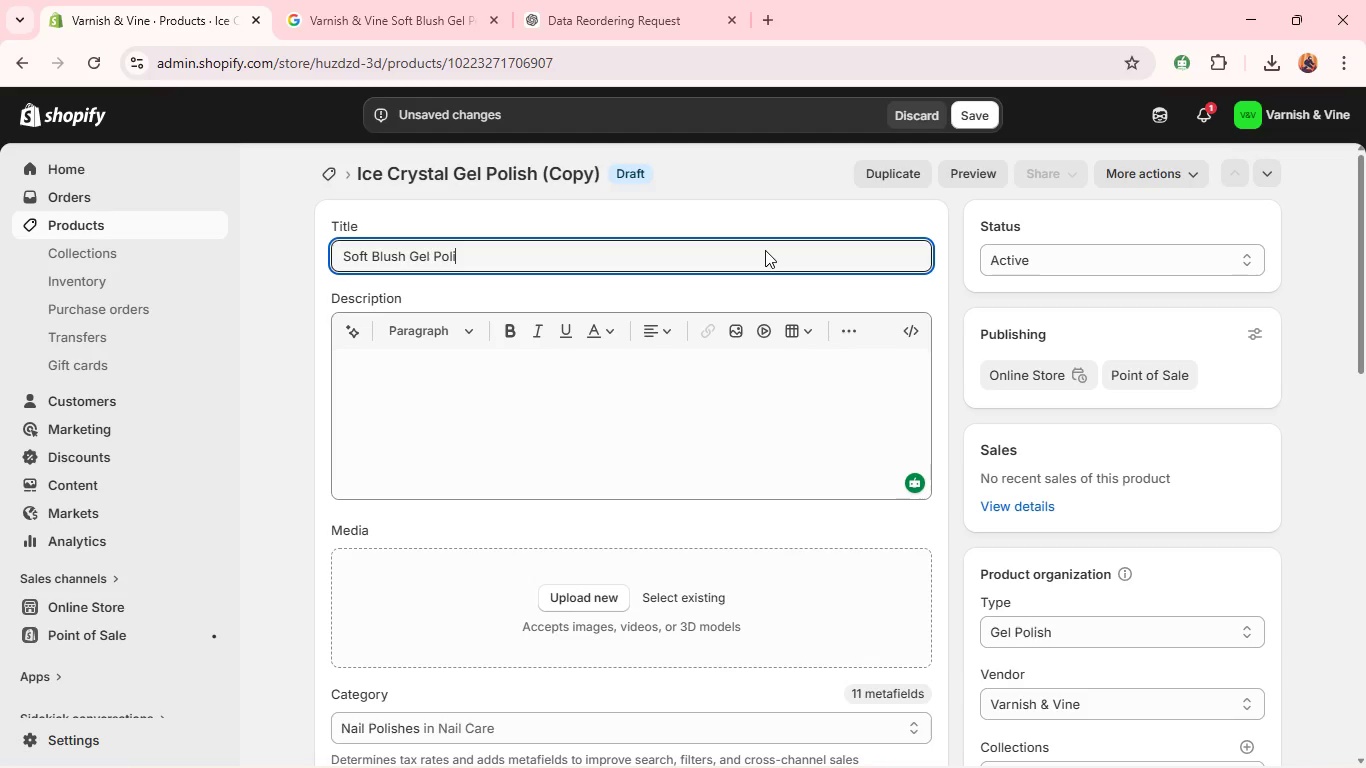 
type(sh )
 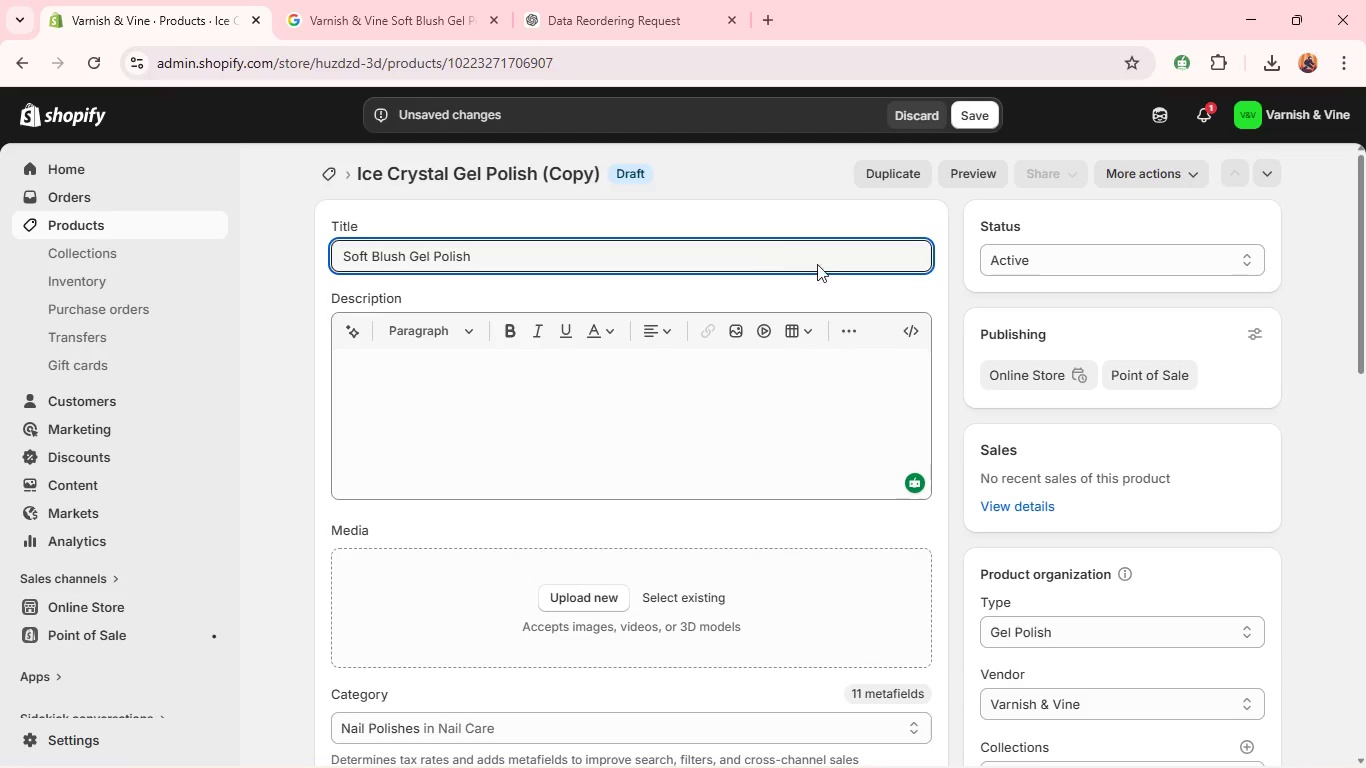 
left_click([752, 406])
 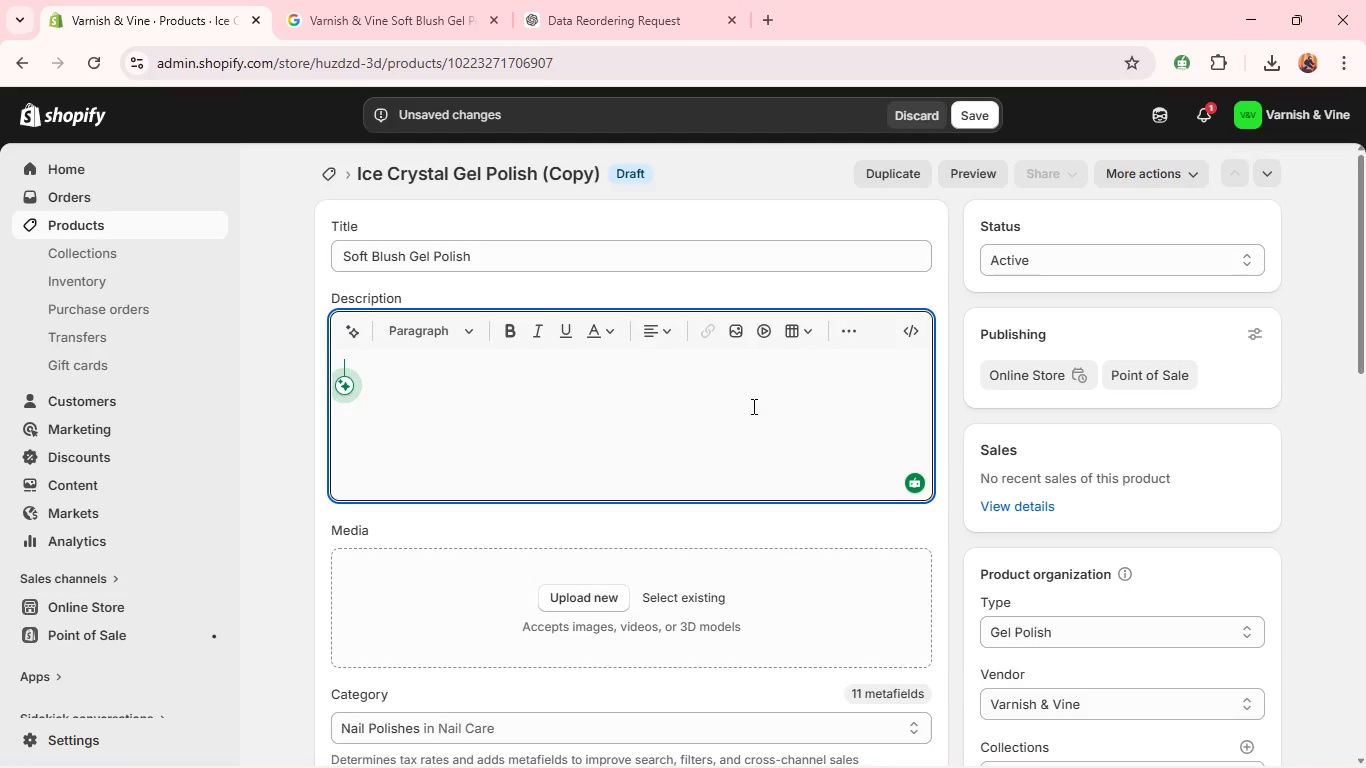 
type(Soft BLush delivers a delicate pink )
 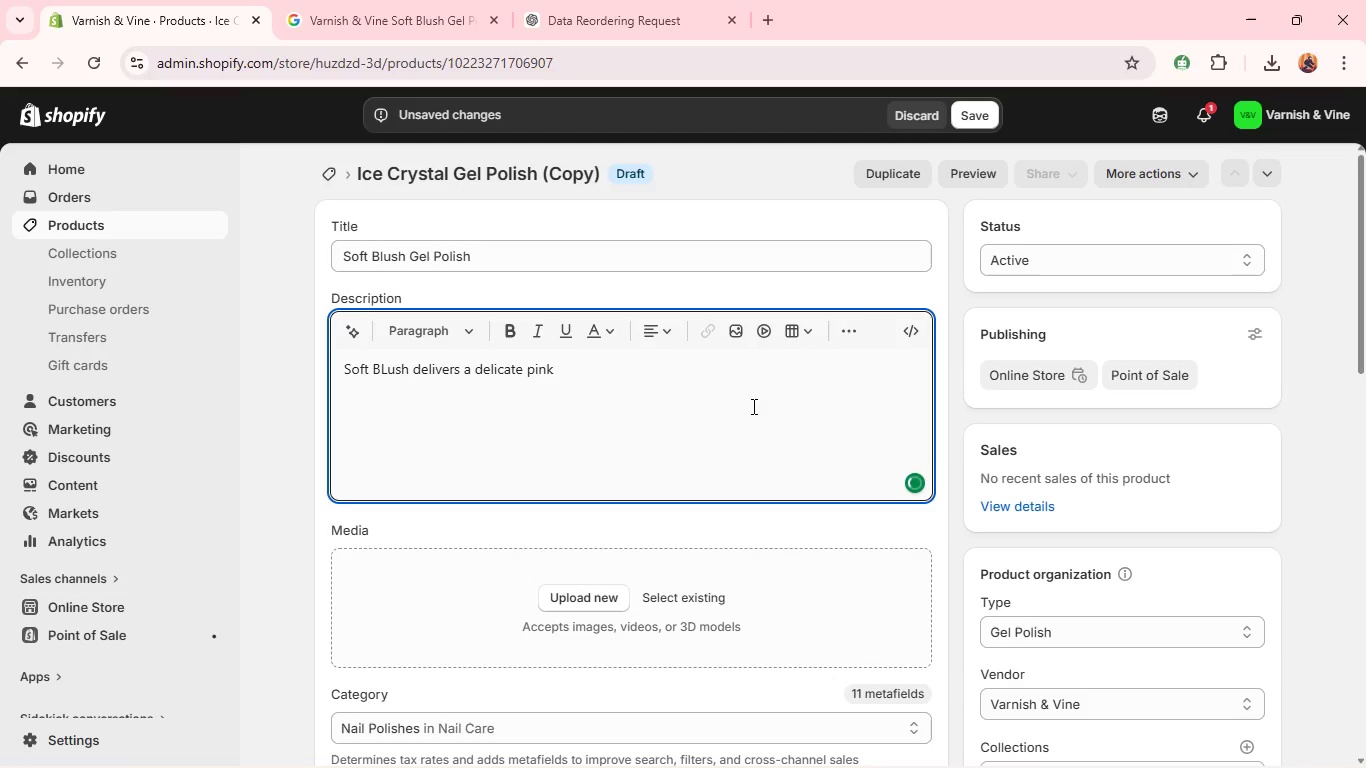 
wait(23.73)
 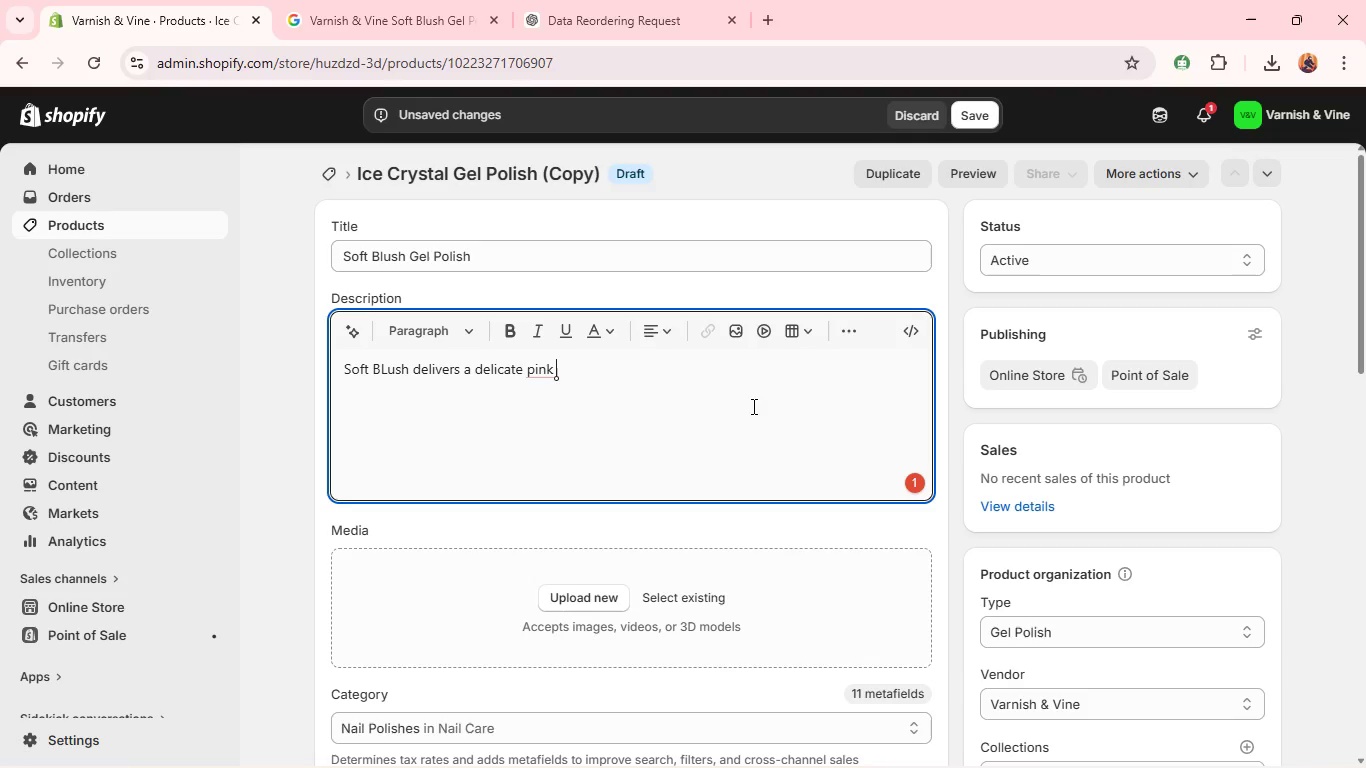 
type(ti)
key(Backspace)
type(one with a creamy finish, ideal subtle and feminine a)
key(Backspace)
type(nail looks. )
 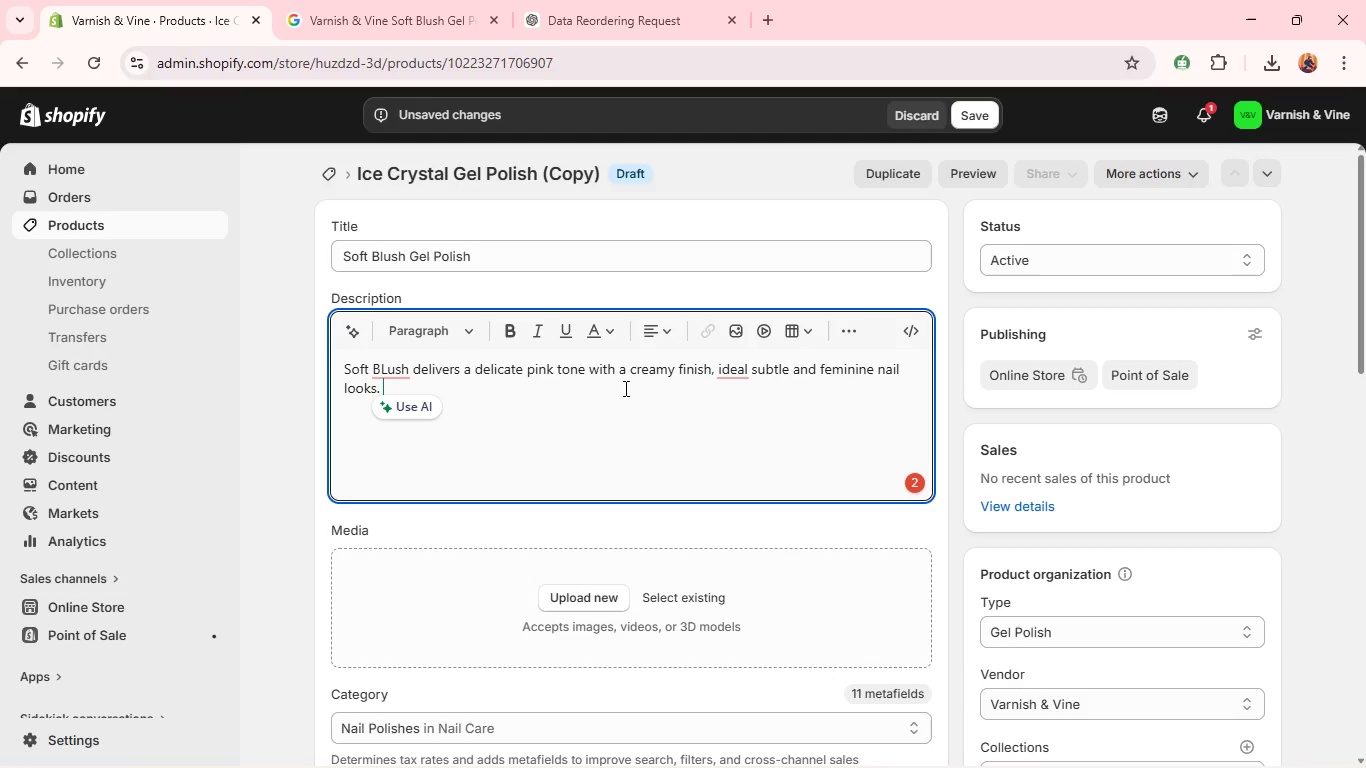 
wait(5.89)
 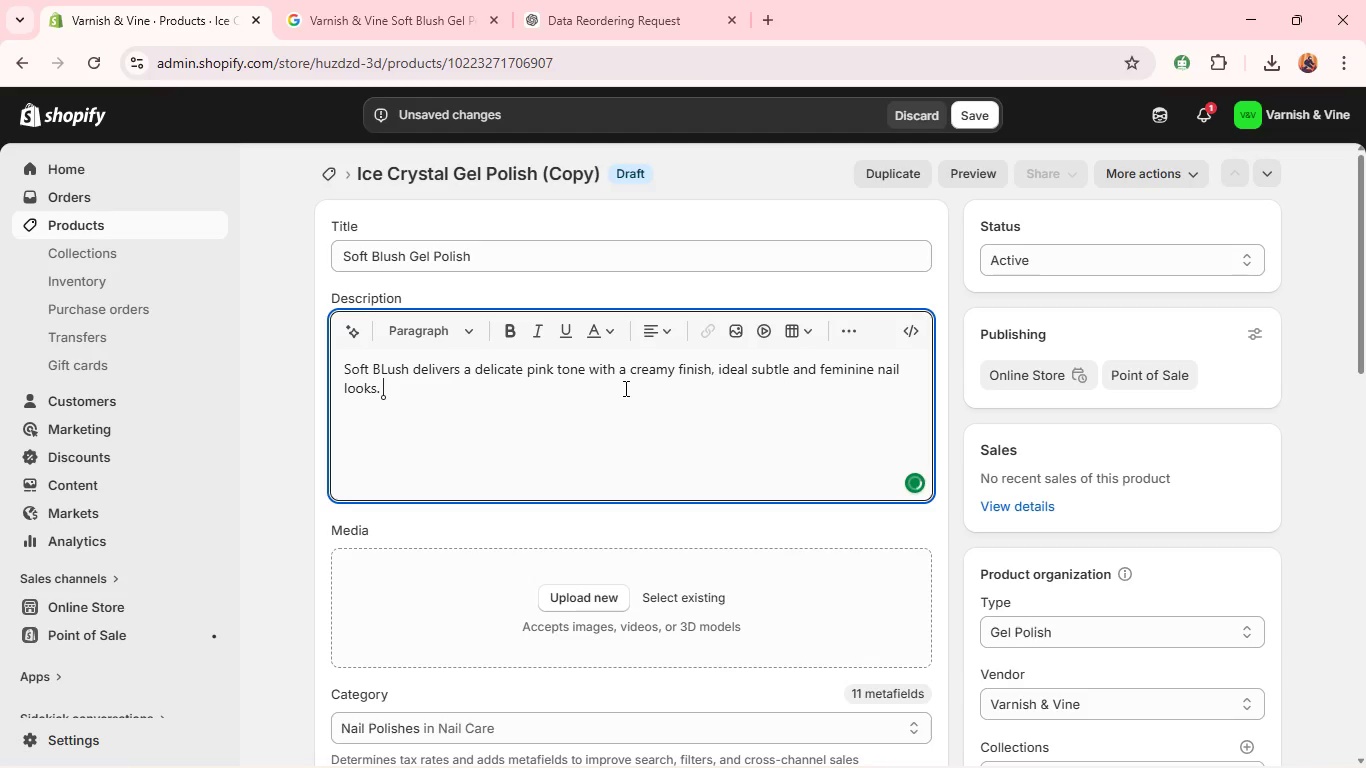 
left_click([391, 370])
 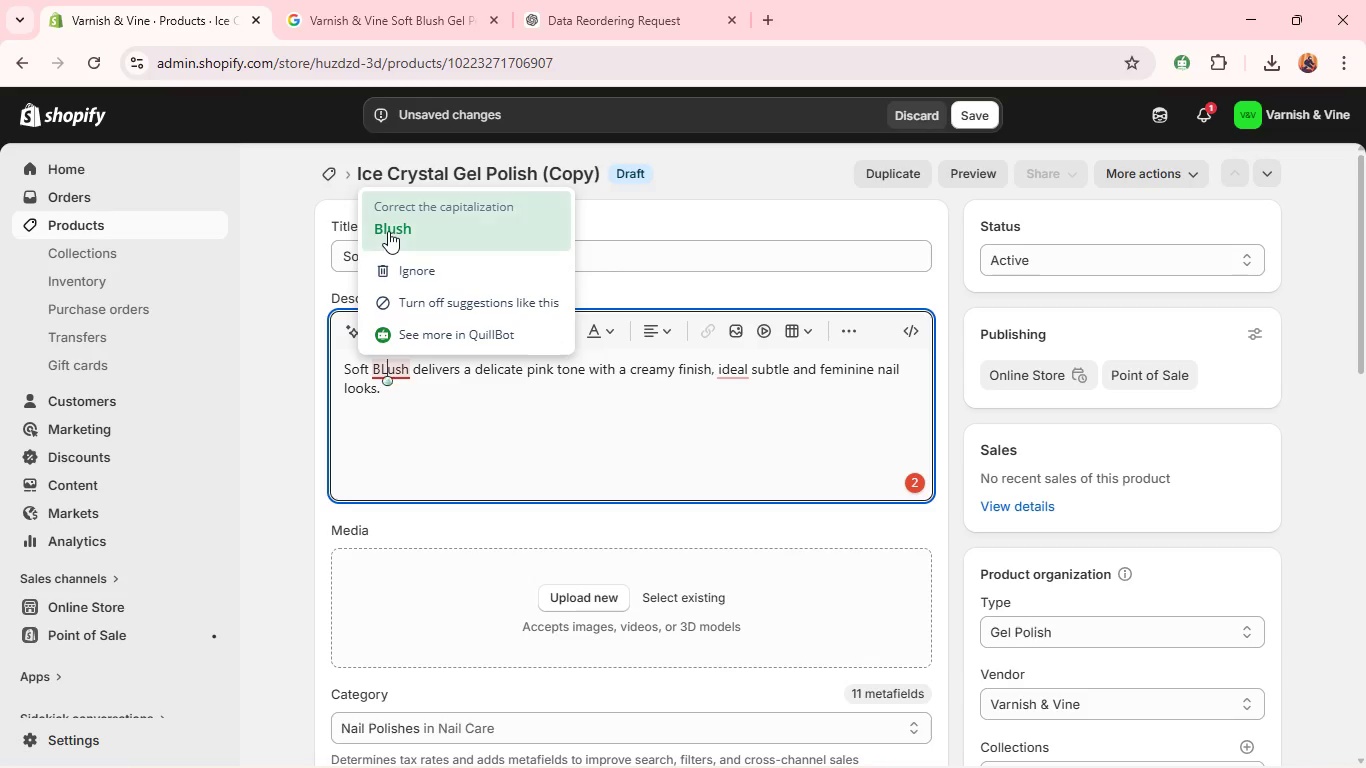 
left_click([388, 231])
 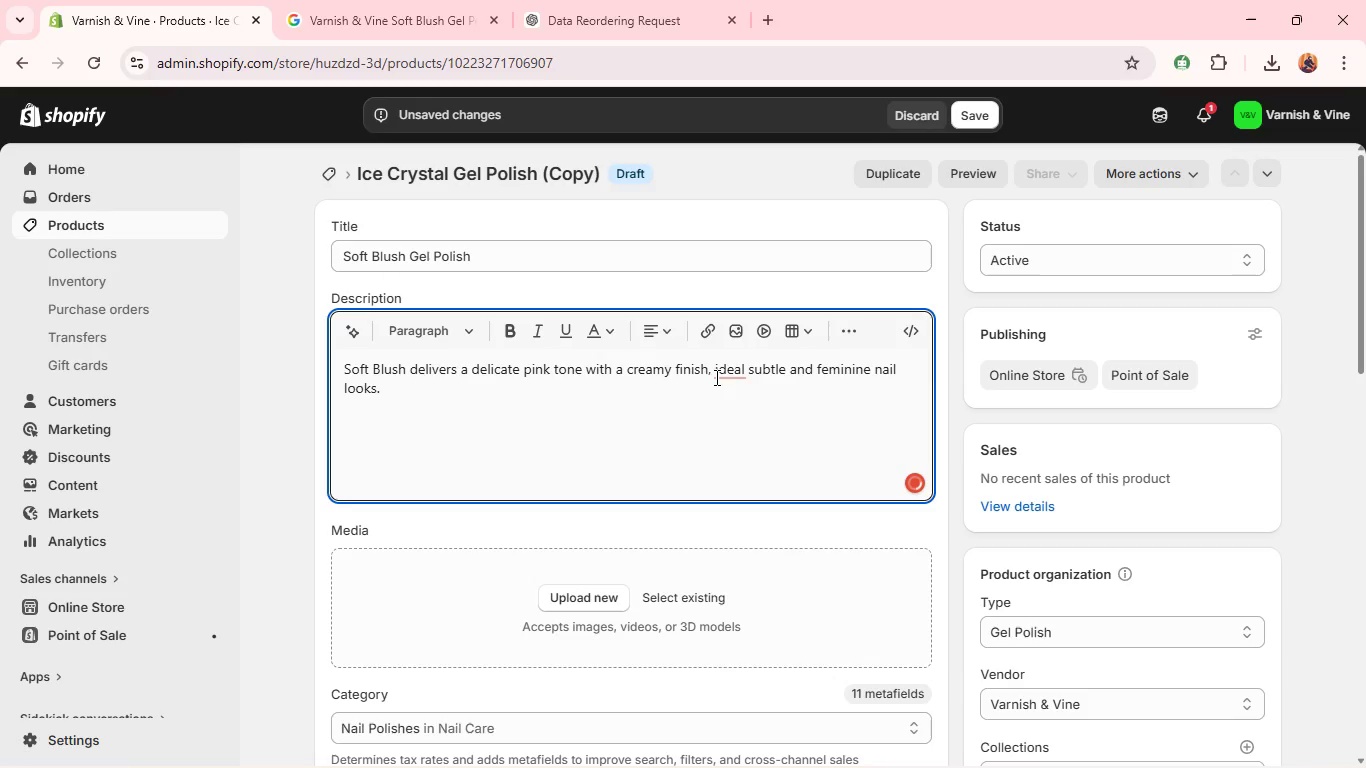 
left_click([723, 373])
 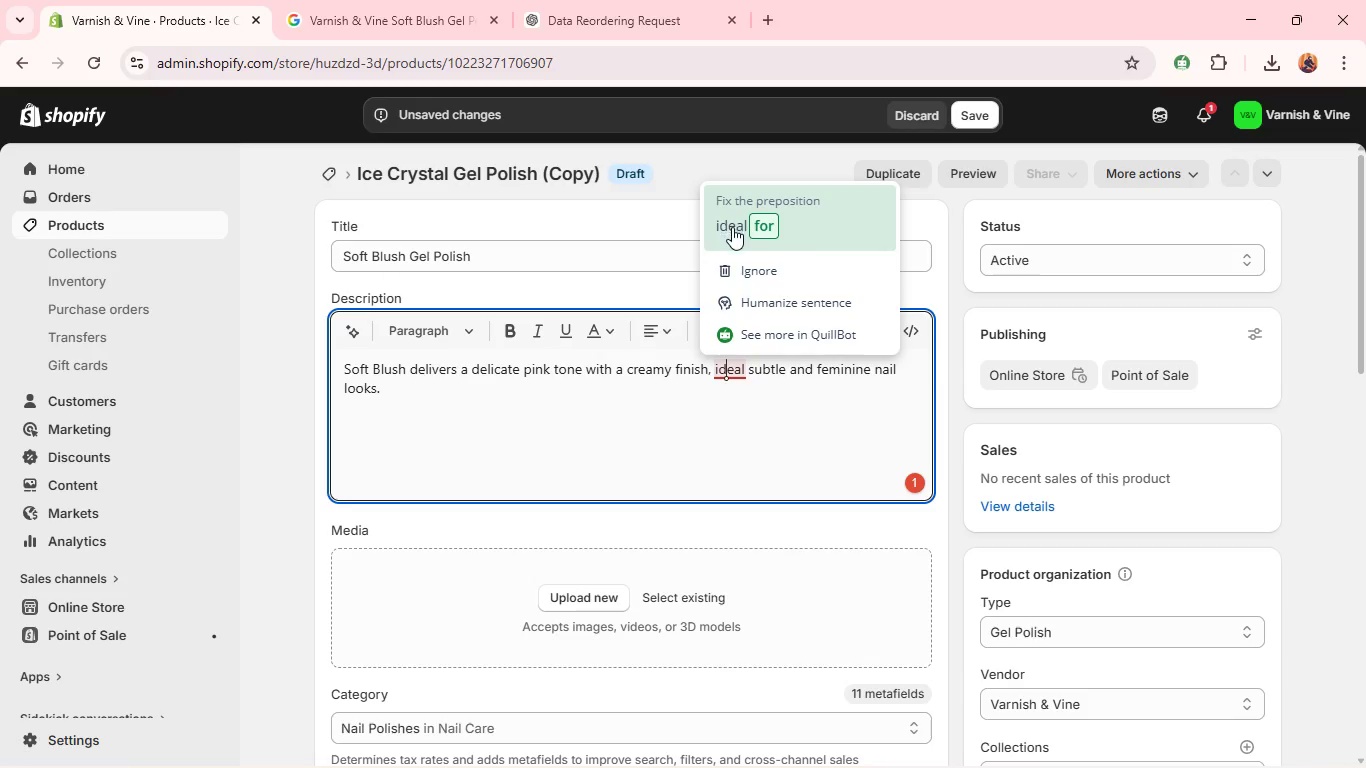 
left_click([732, 227])
 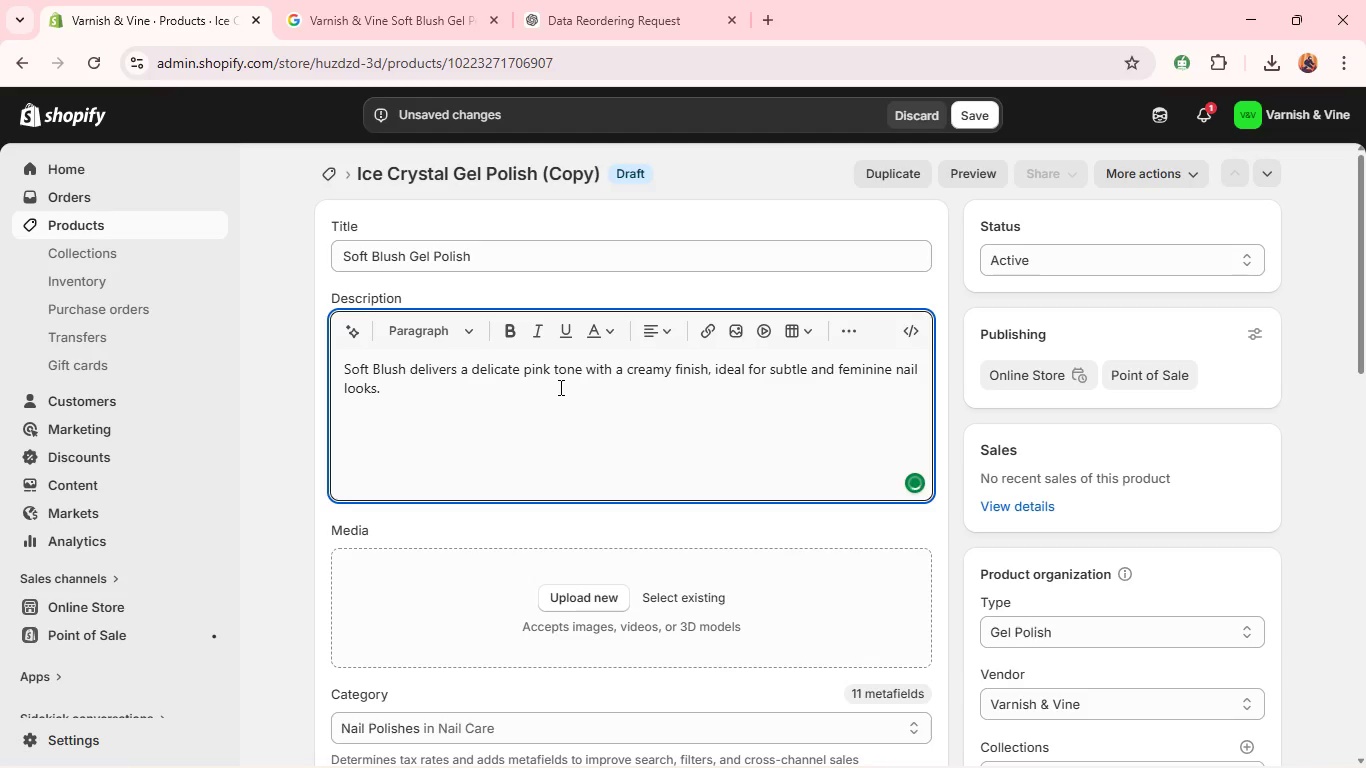 
left_click([556, 387])
 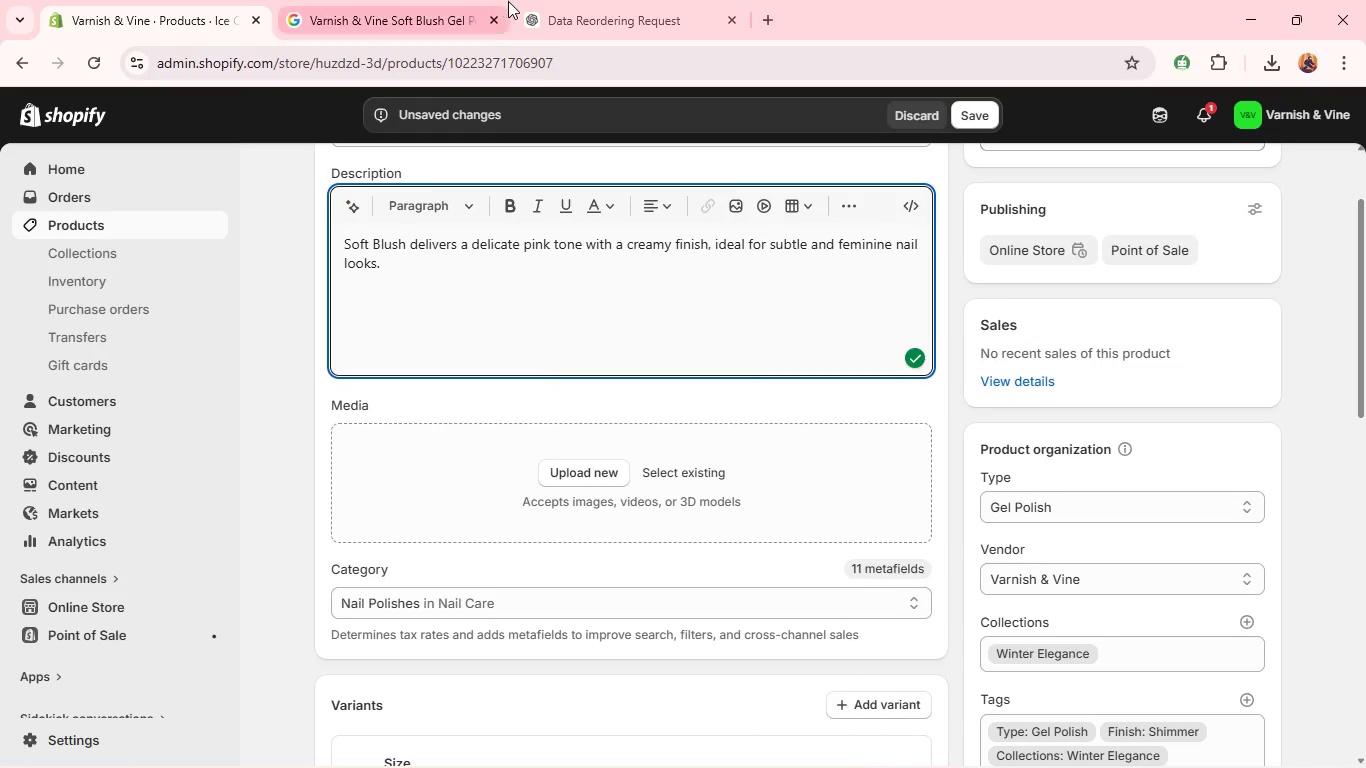 
left_click([606, 0])
 